 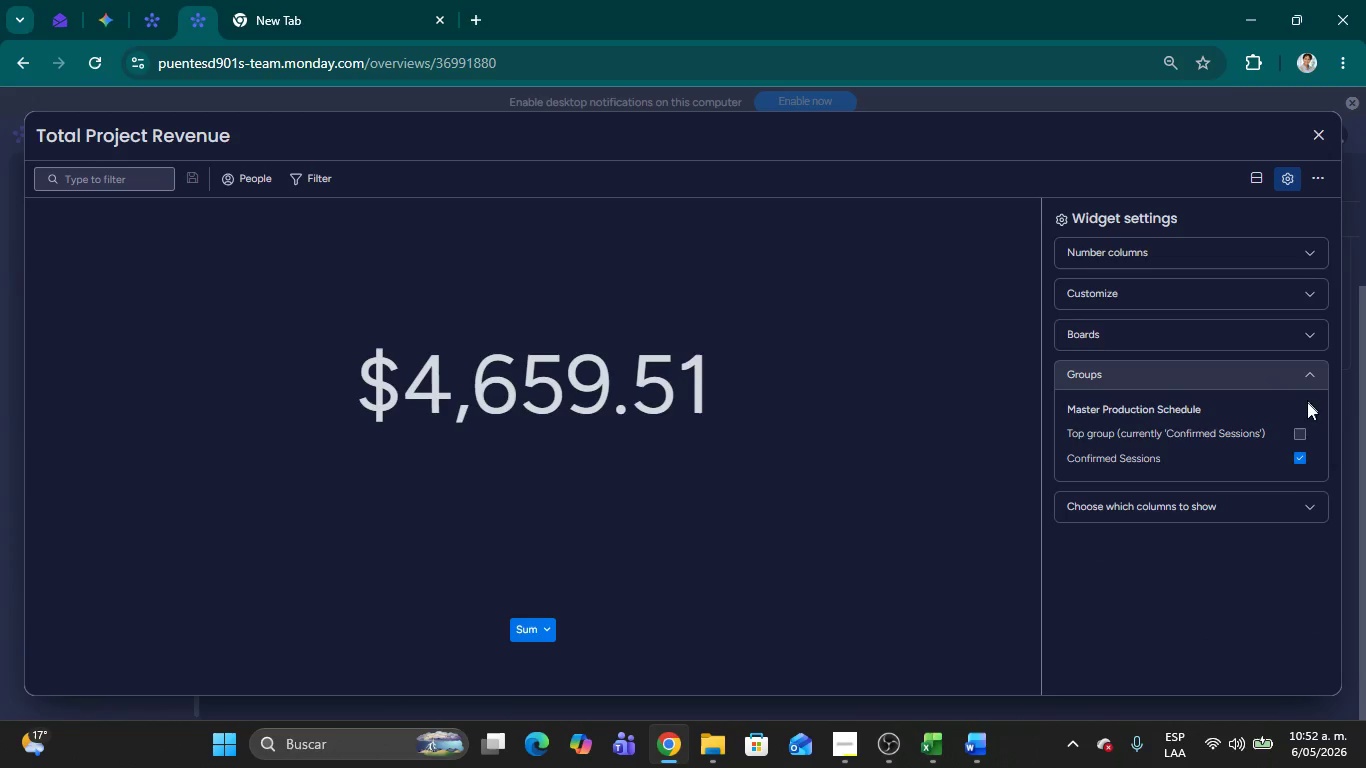 
left_click([1302, 435])
 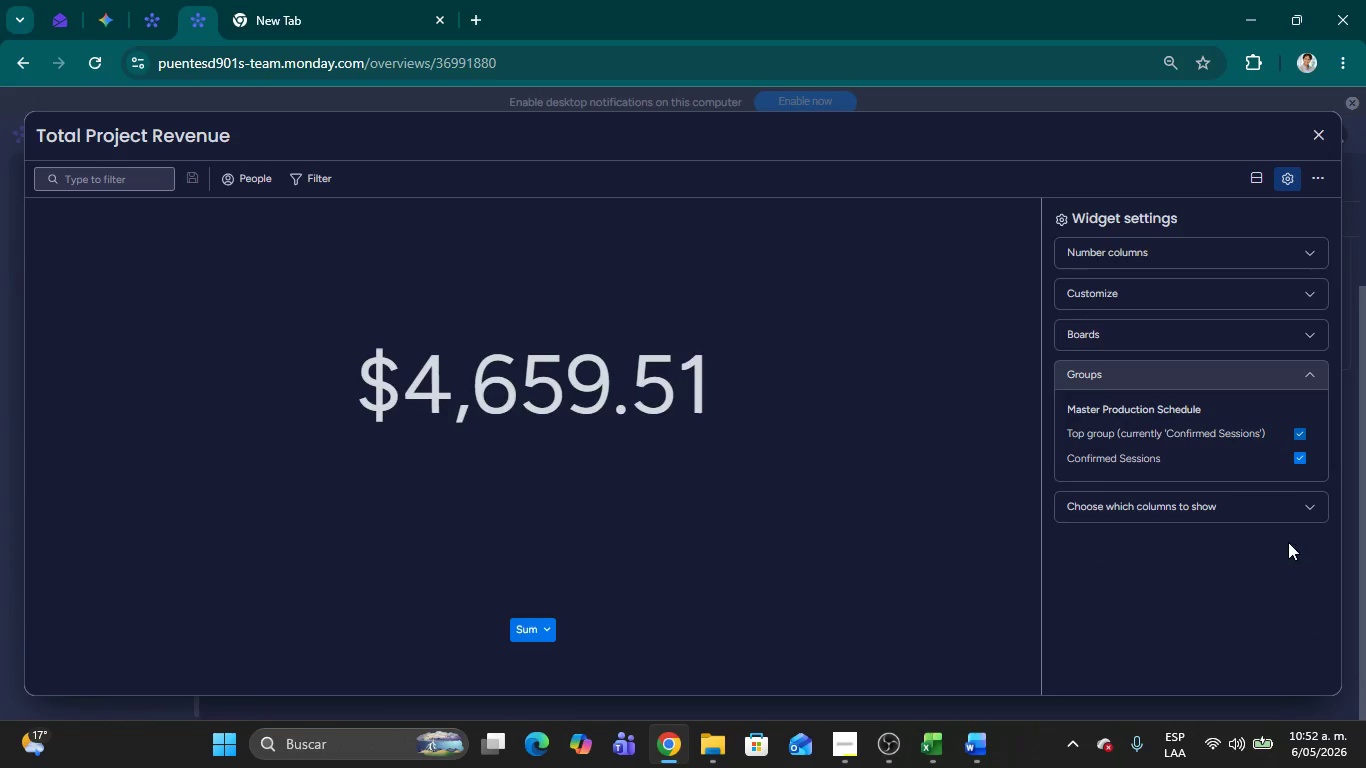 
left_click([1288, 545])
 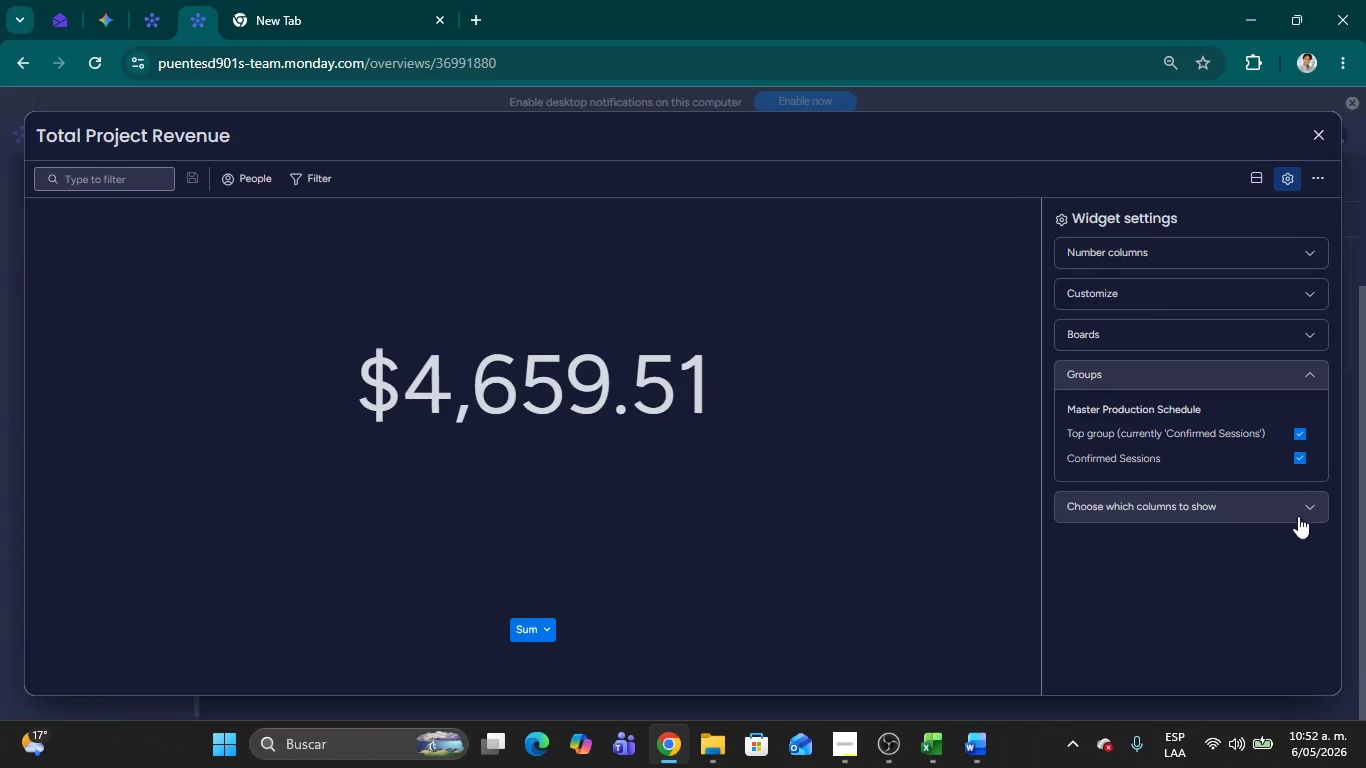 
left_click([1299, 511])
 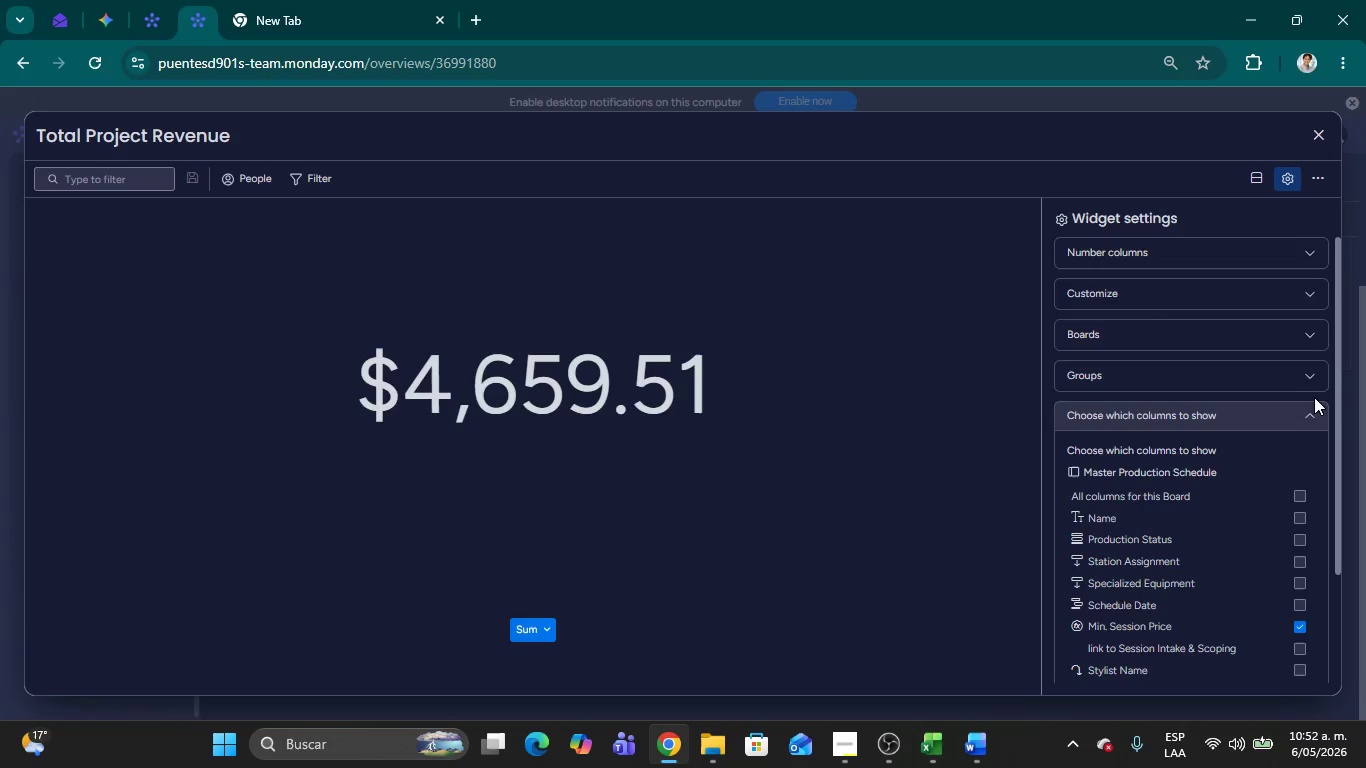 
left_click([1309, 382])
 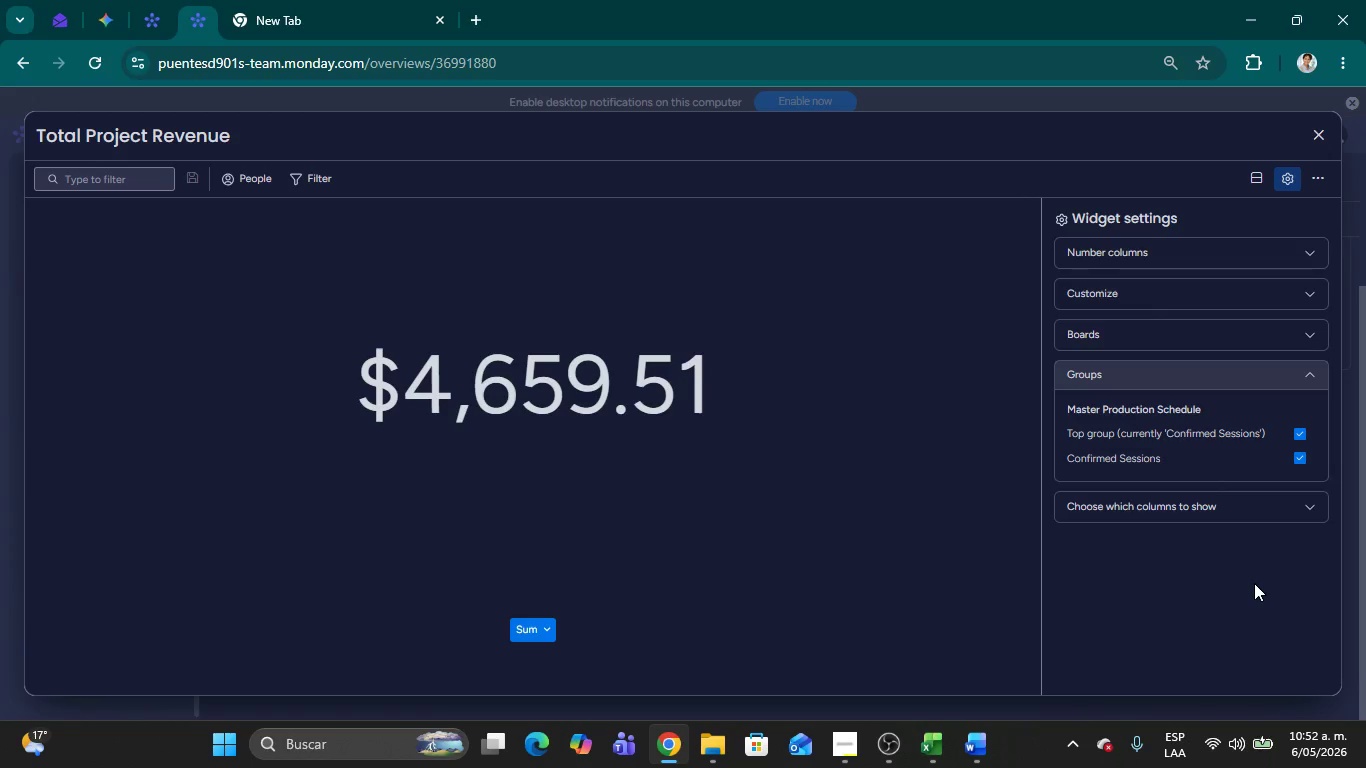 
wait(13.95)
 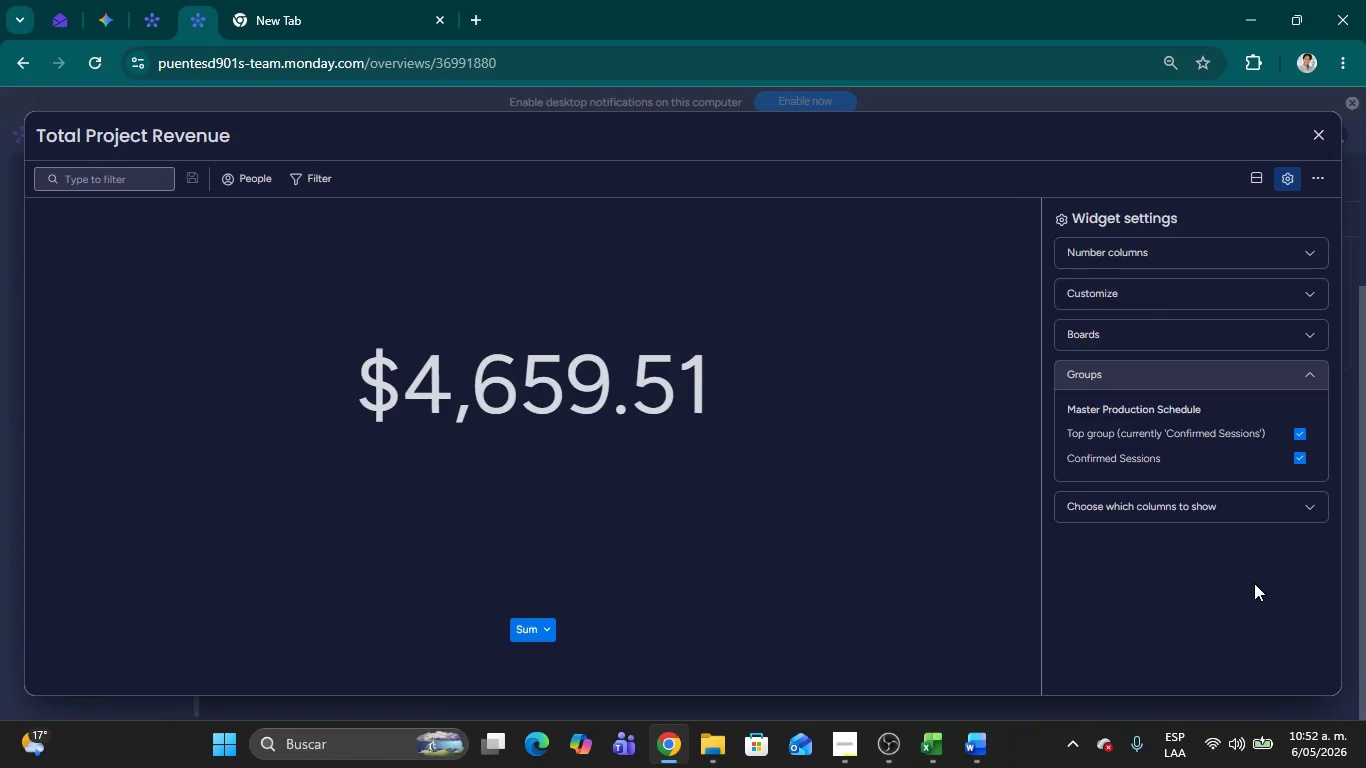 
left_click([1310, 516])
 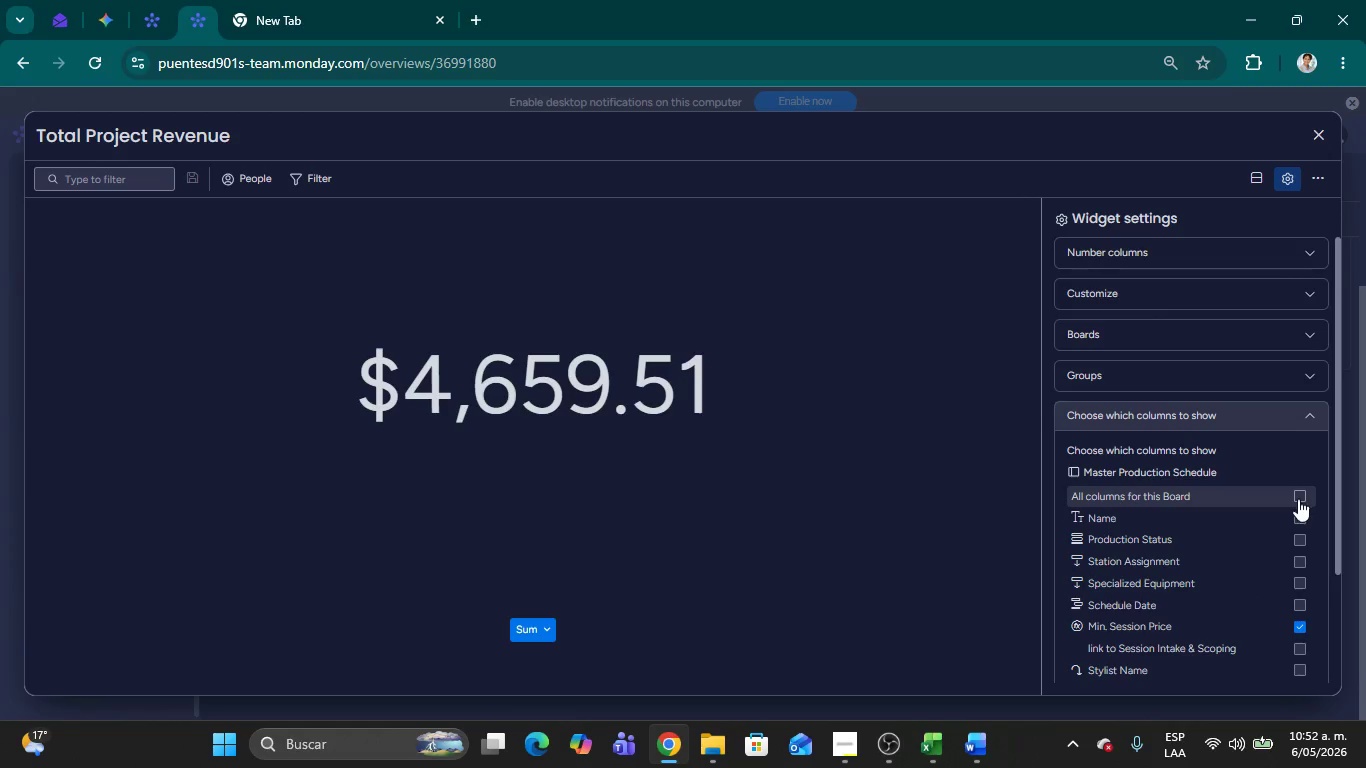 
scroll: coordinate [1268, 531], scroll_direction: down, amount: 6.0
 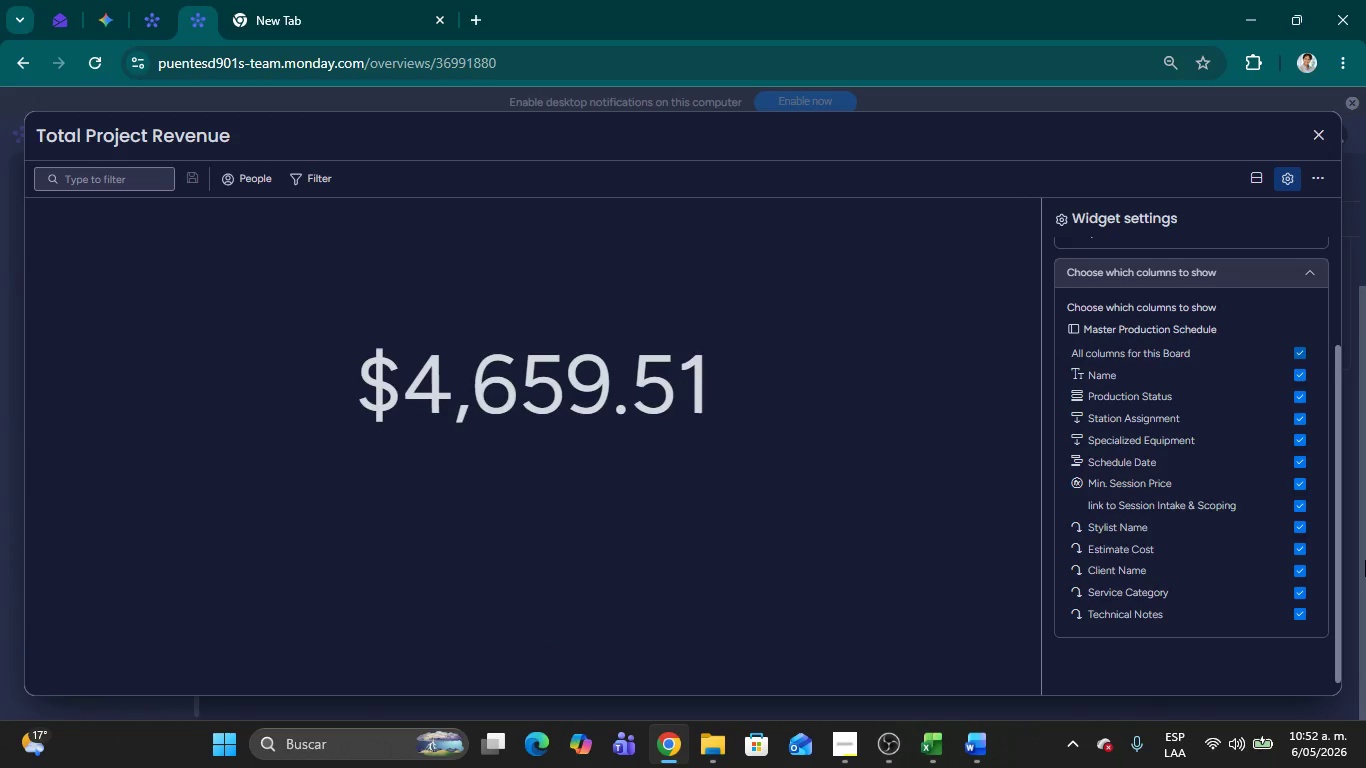 
wait(5.73)
 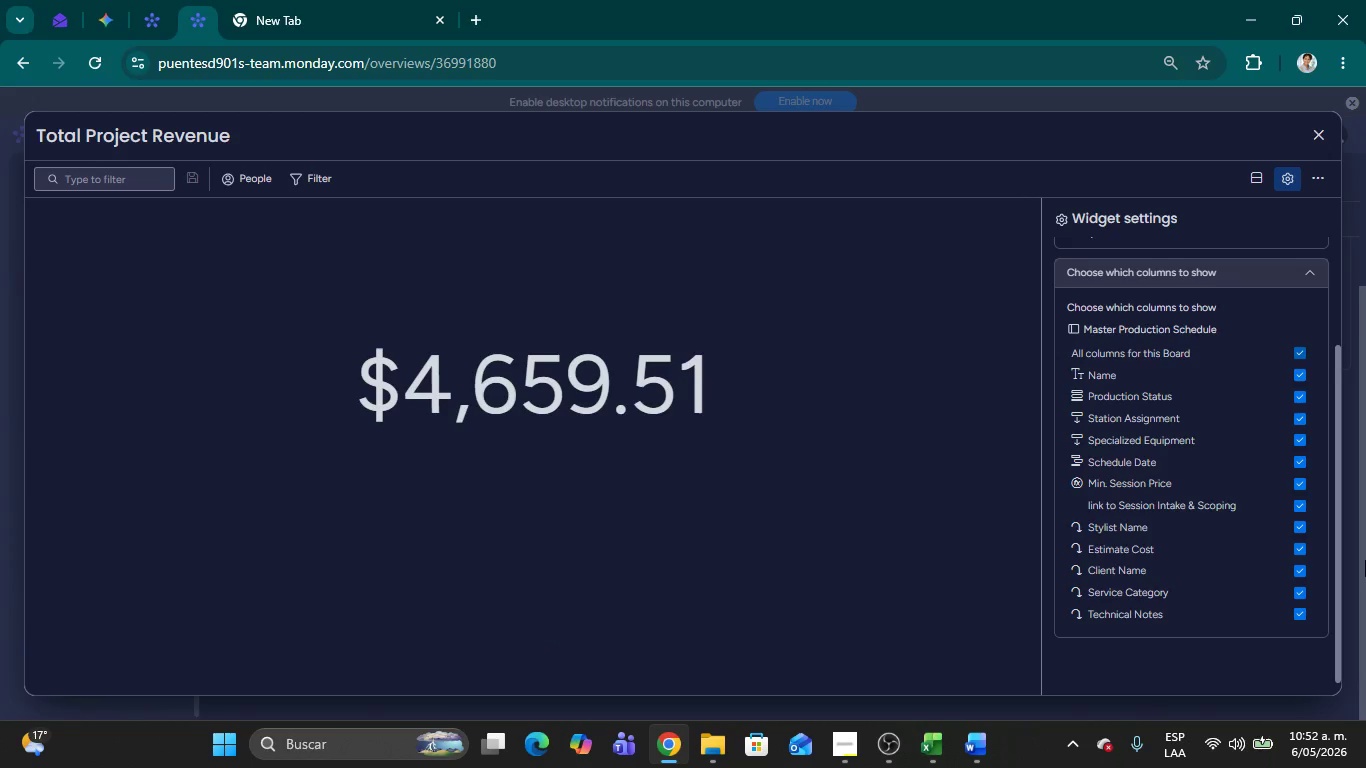 
scroll: coordinate [1276, 446], scroll_direction: up, amount: 11.0
 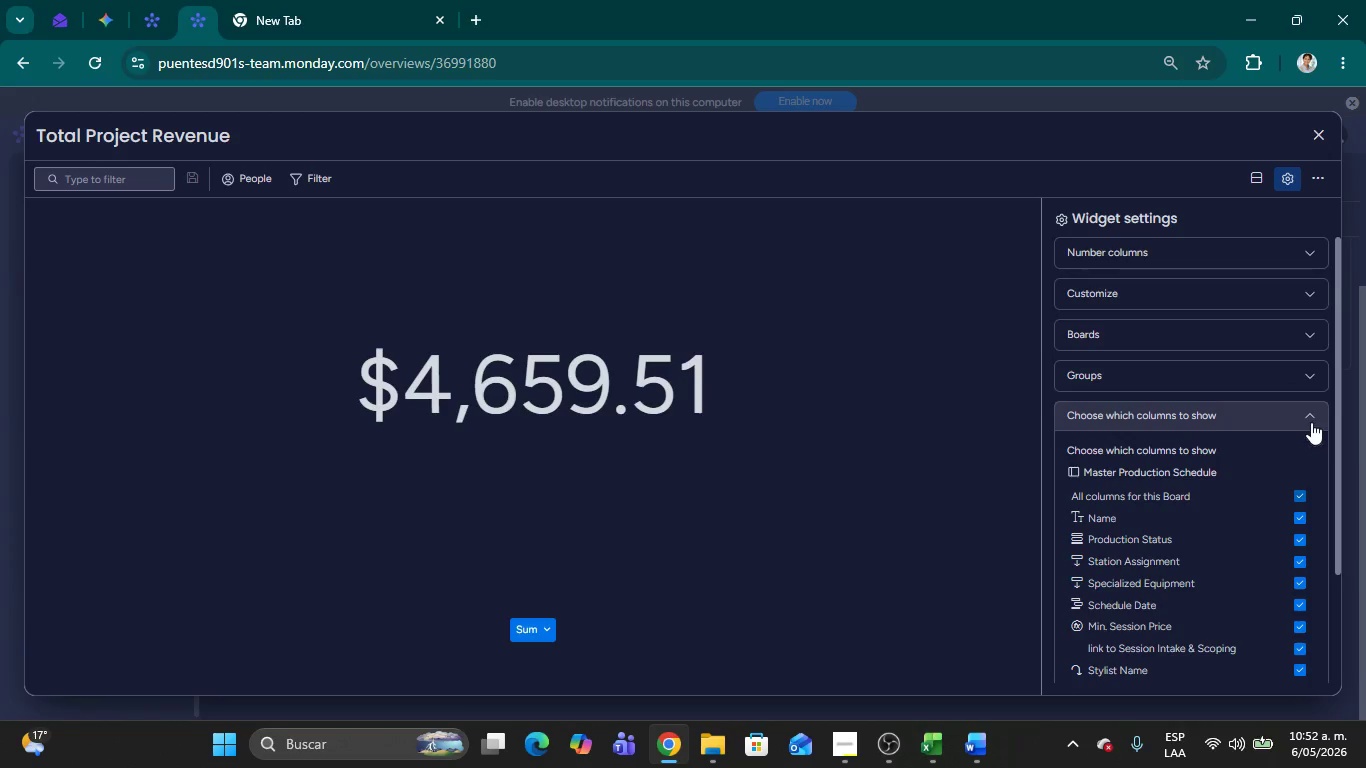 
left_click([1310, 421])
 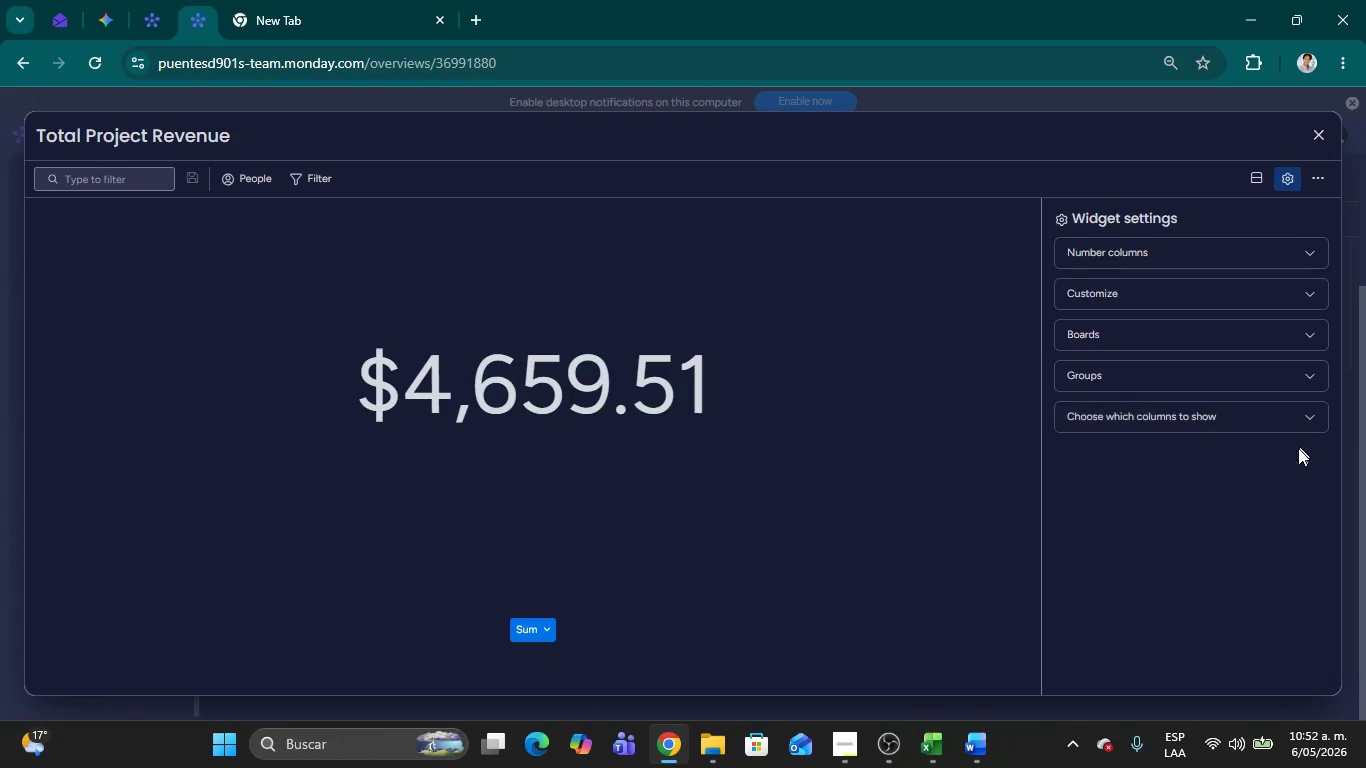 
scroll: coordinate [1284, 467], scroll_direction: up, amount: 6.0
 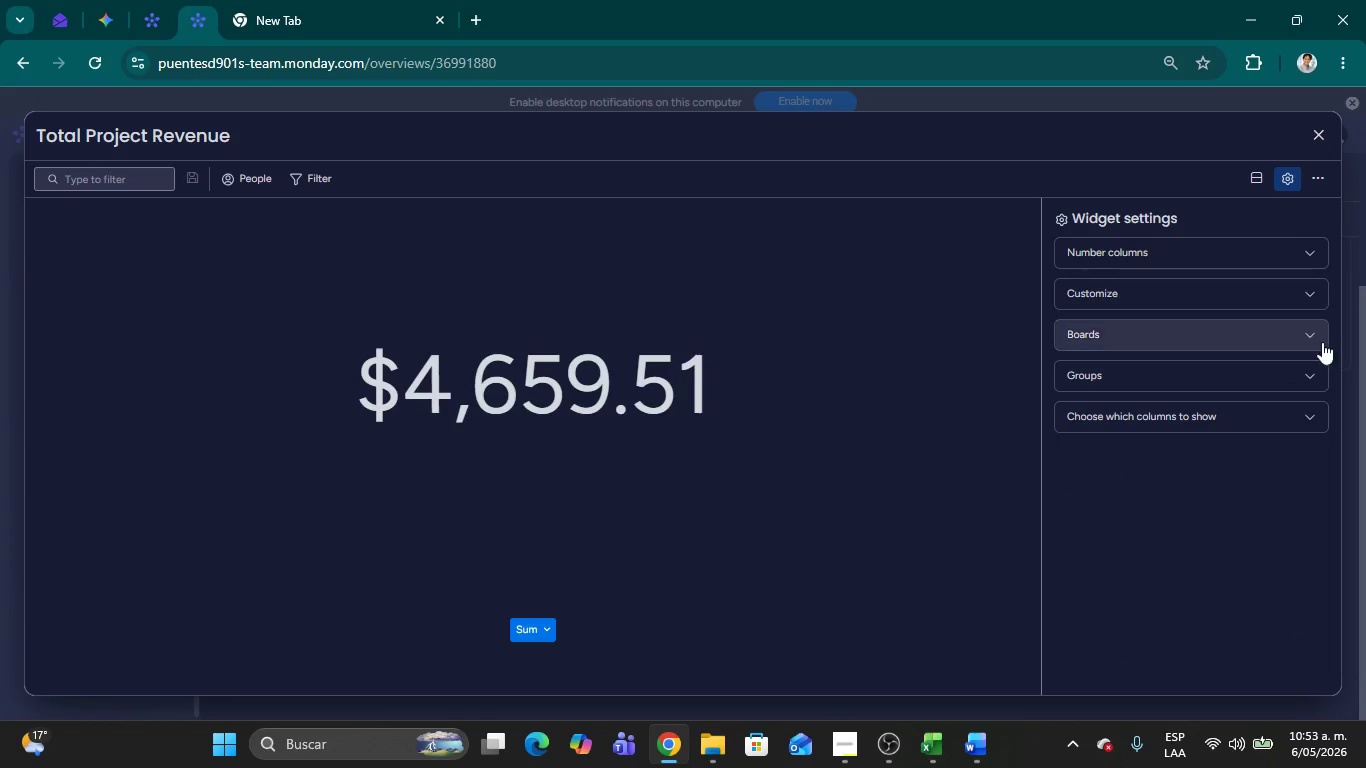 
left_click([1314, 337])
 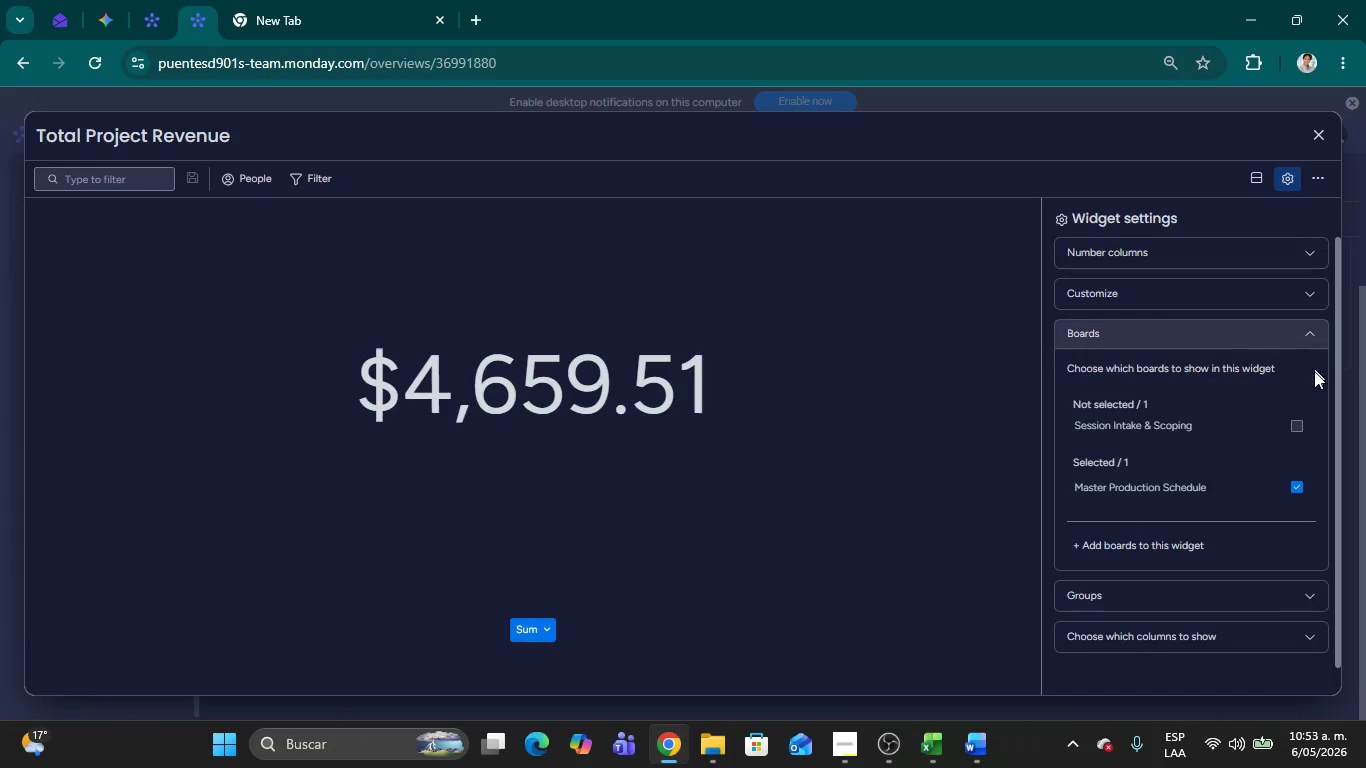 
left_click([1296, 423])
 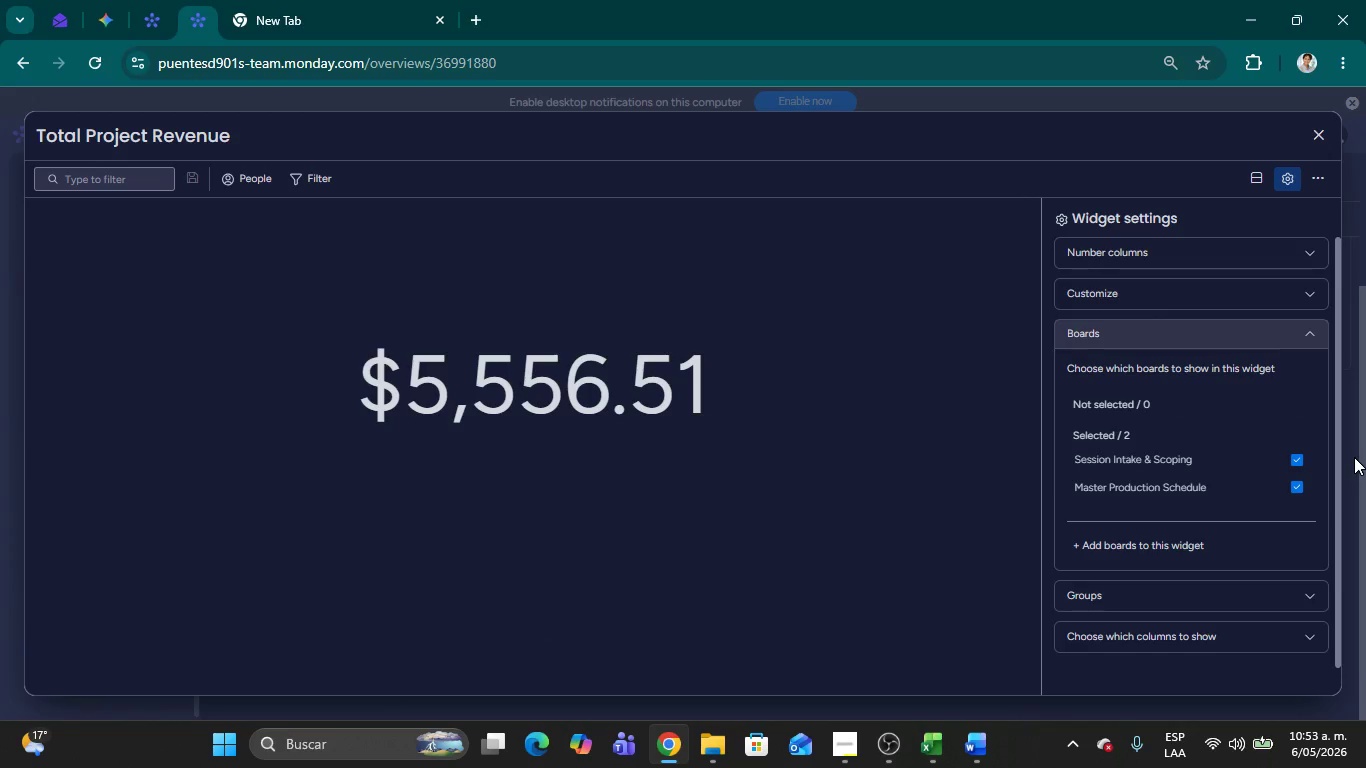 
wait(9.2)
 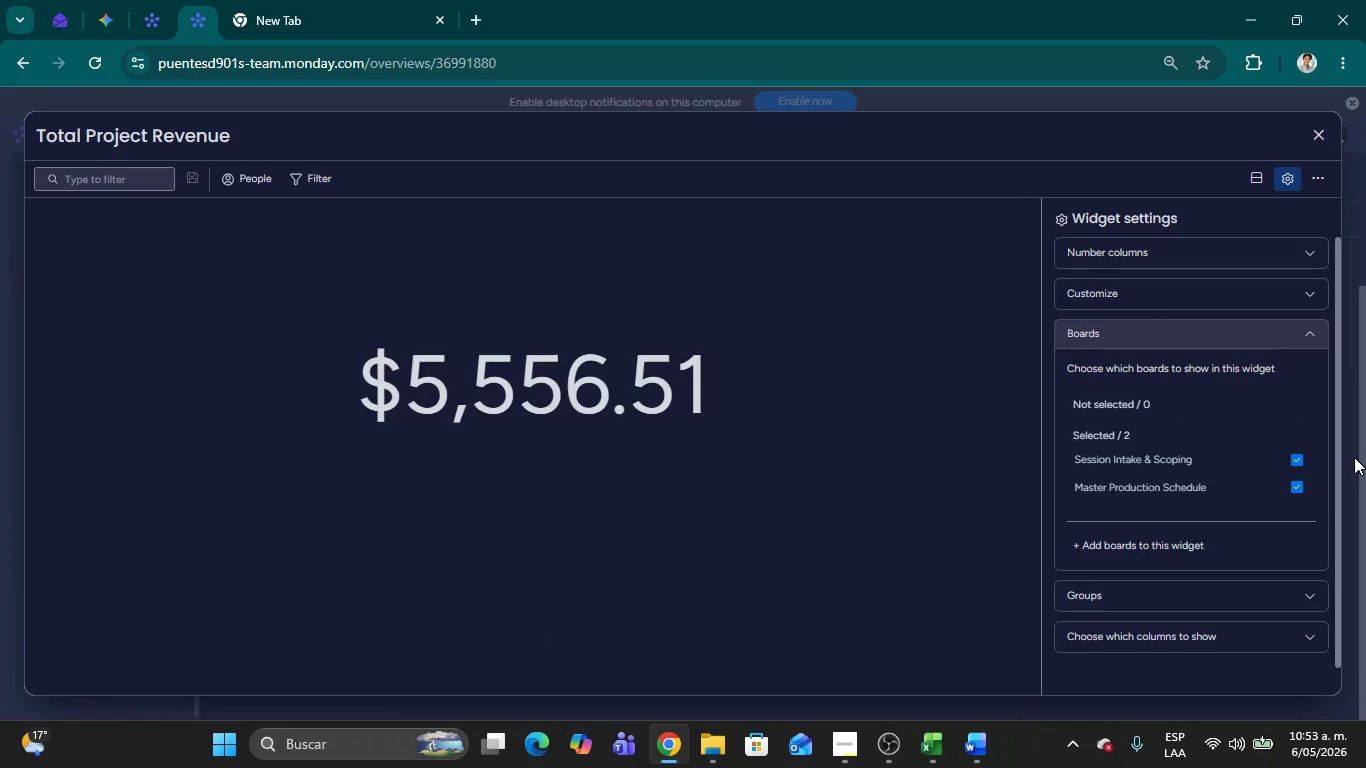 
left_click([1311, 336])
 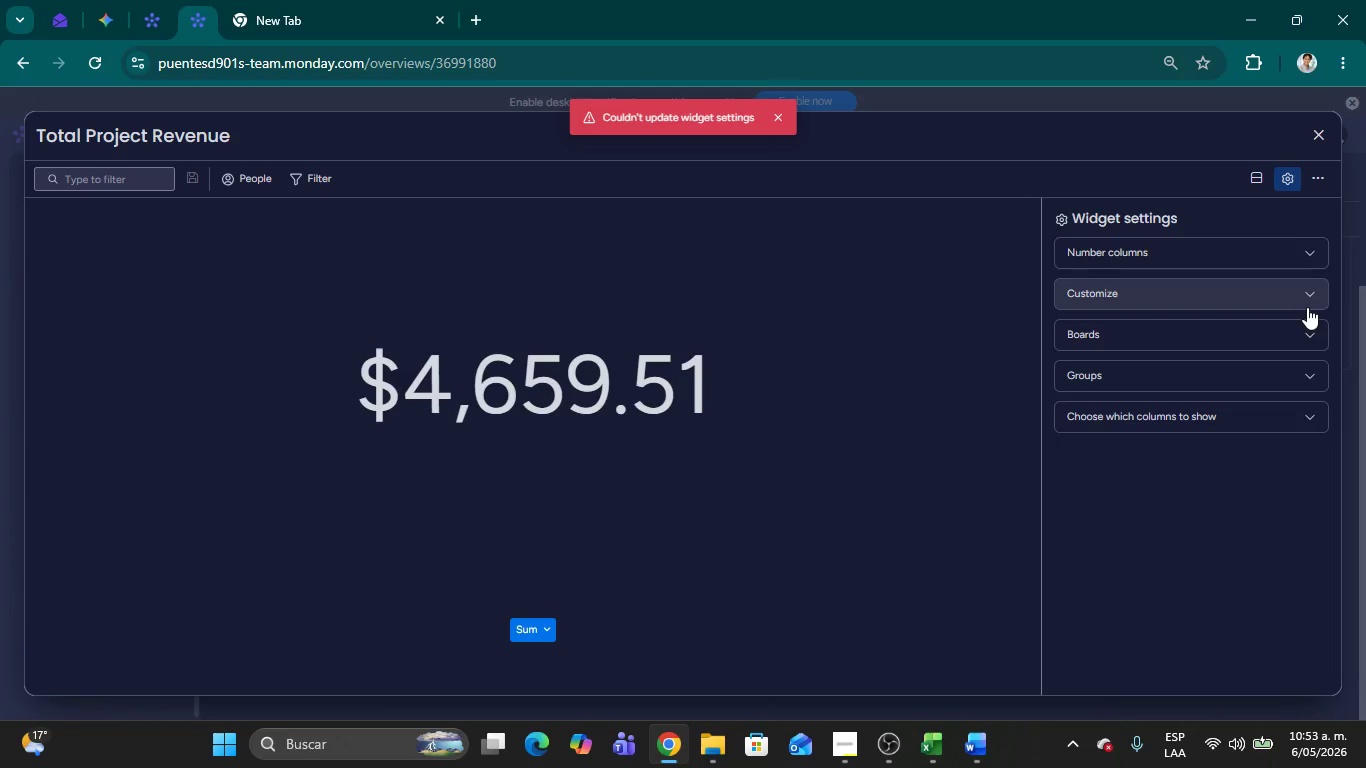 
left_click([1307, 307])
 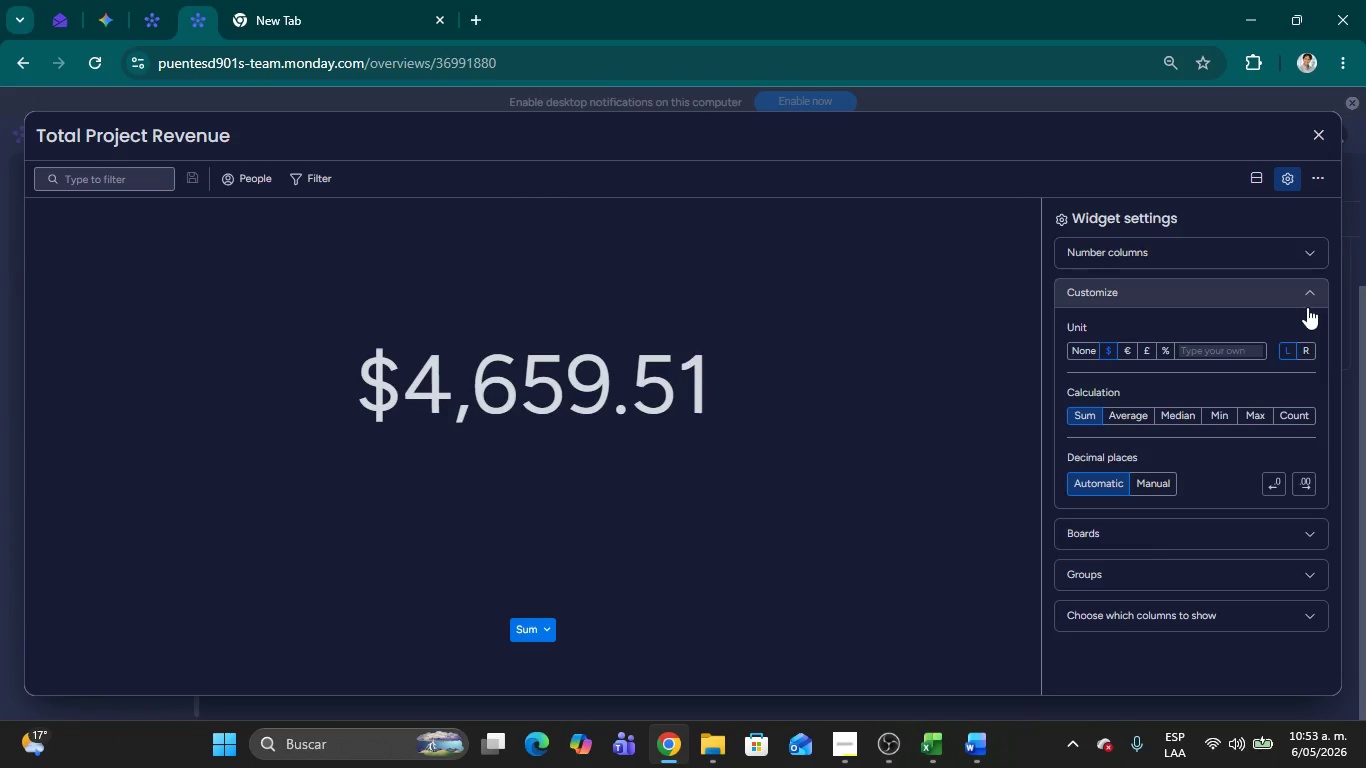 
left_click([1307, 307])
 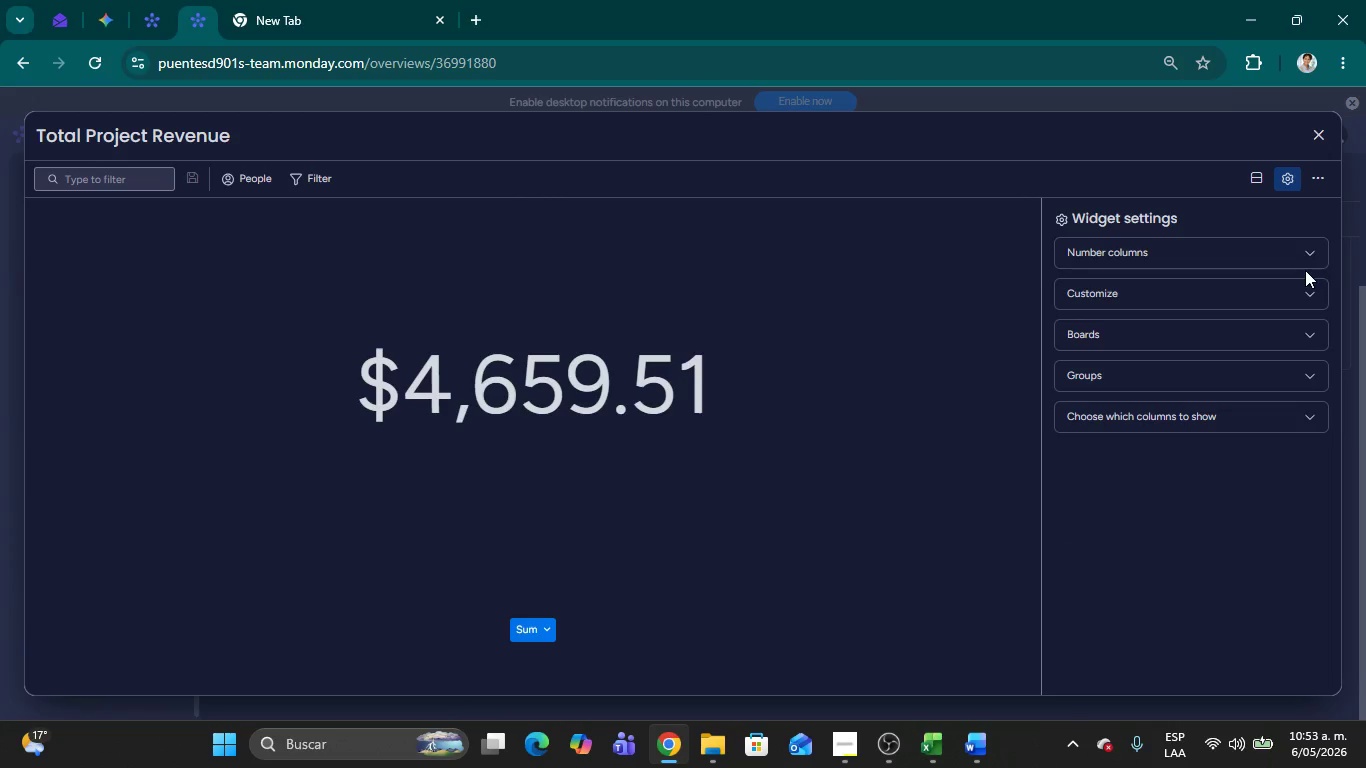 
left_click([1305, 265])
 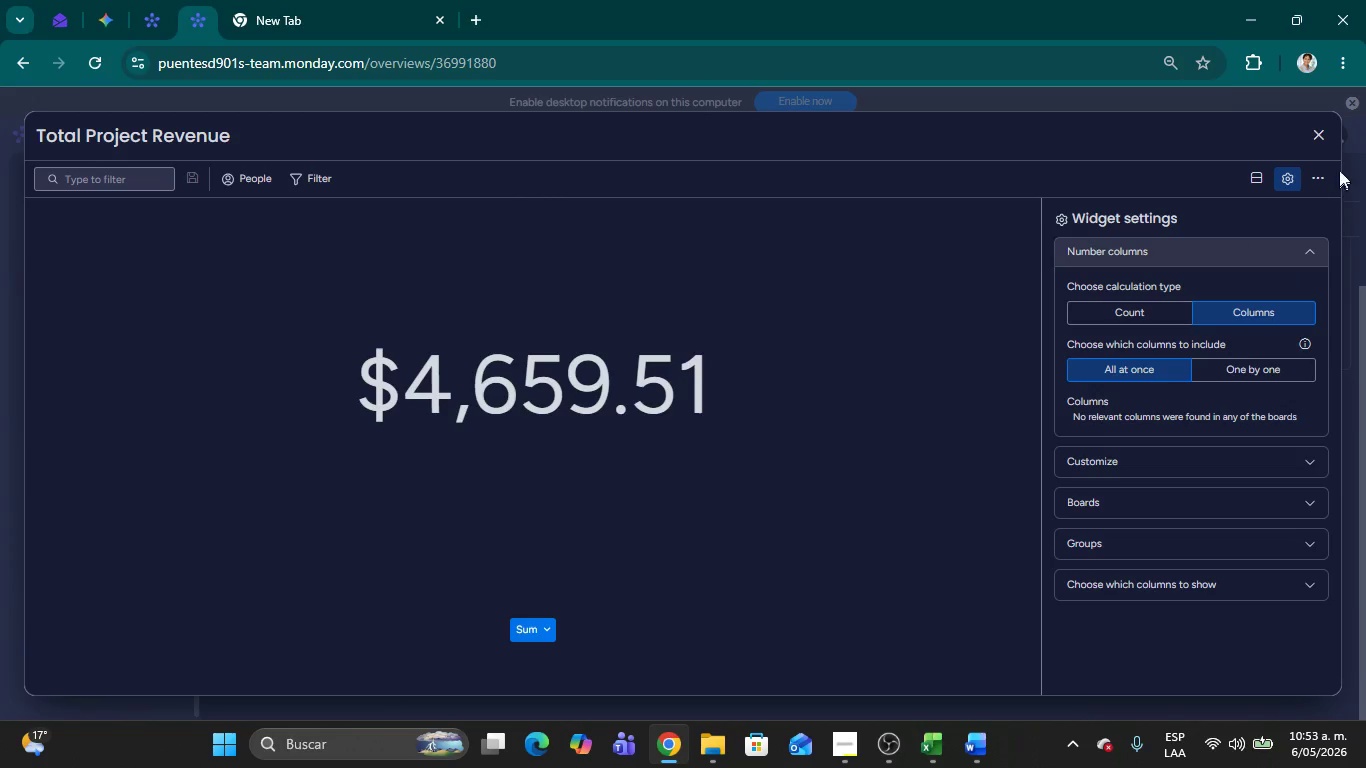 
left_click([1319, 139])
 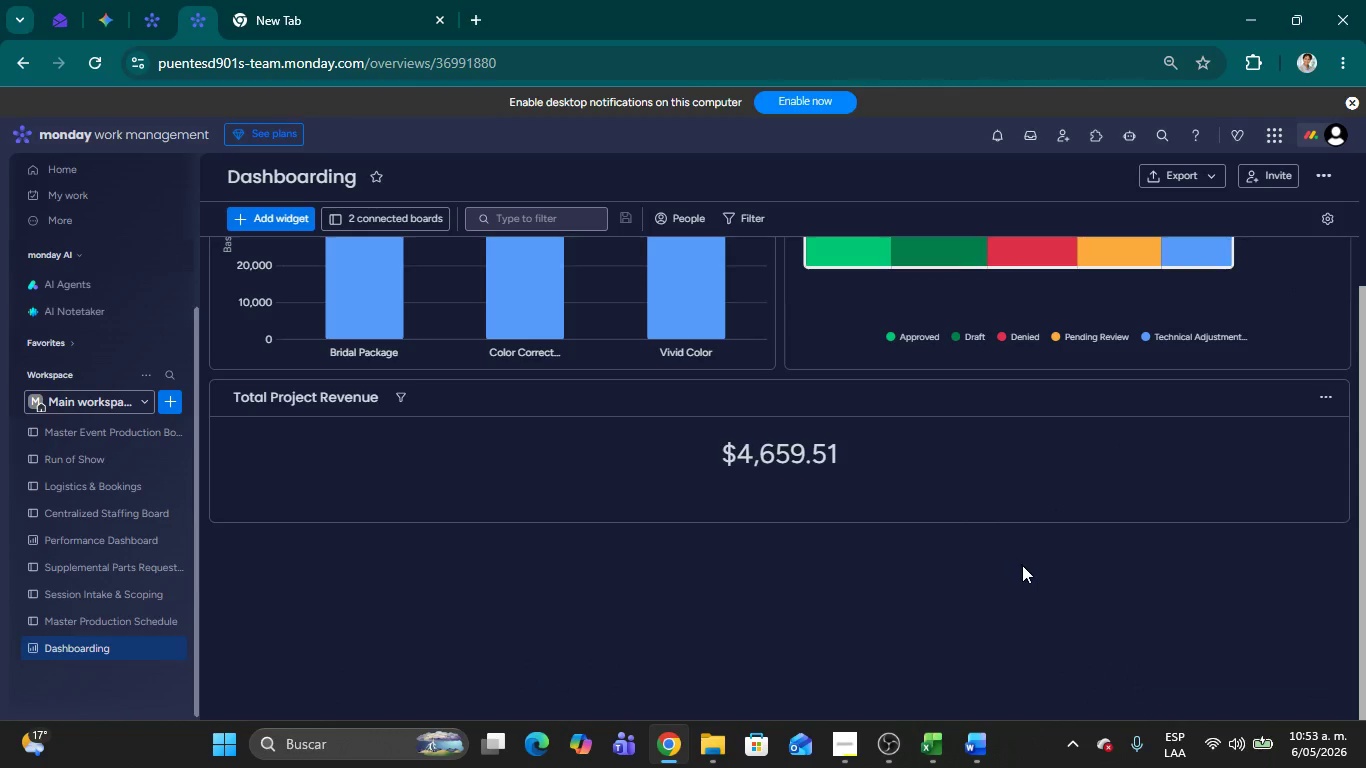 
left_click([1033, 574])
 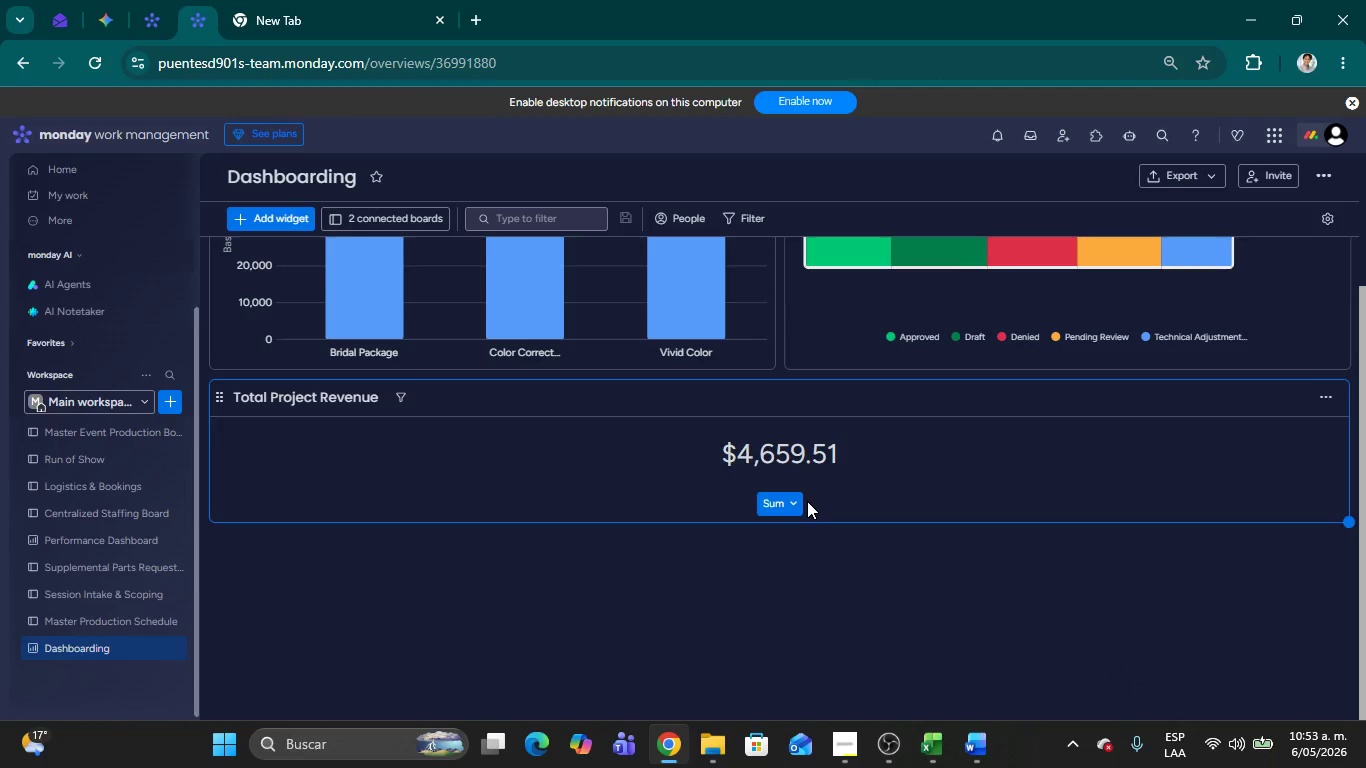 
wait(20.45)
 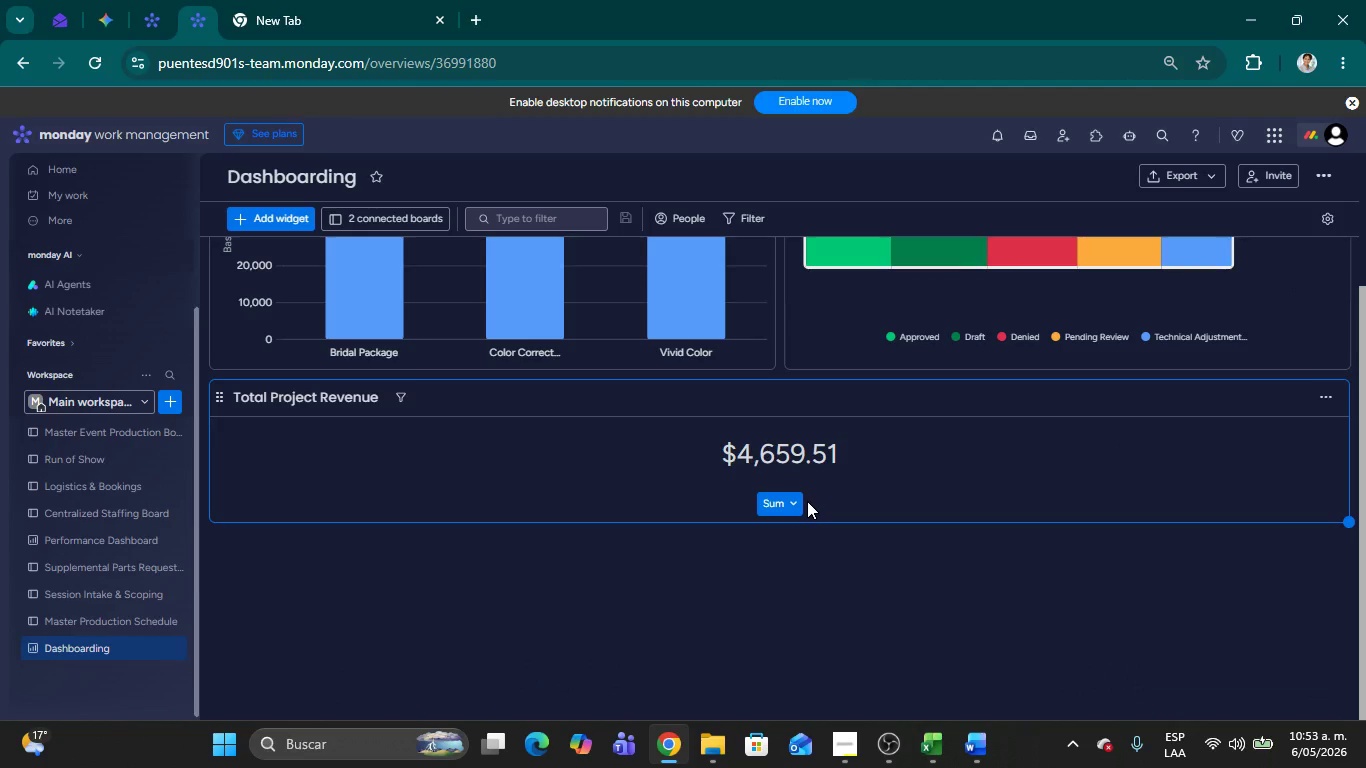 
left_click([142, 627])
 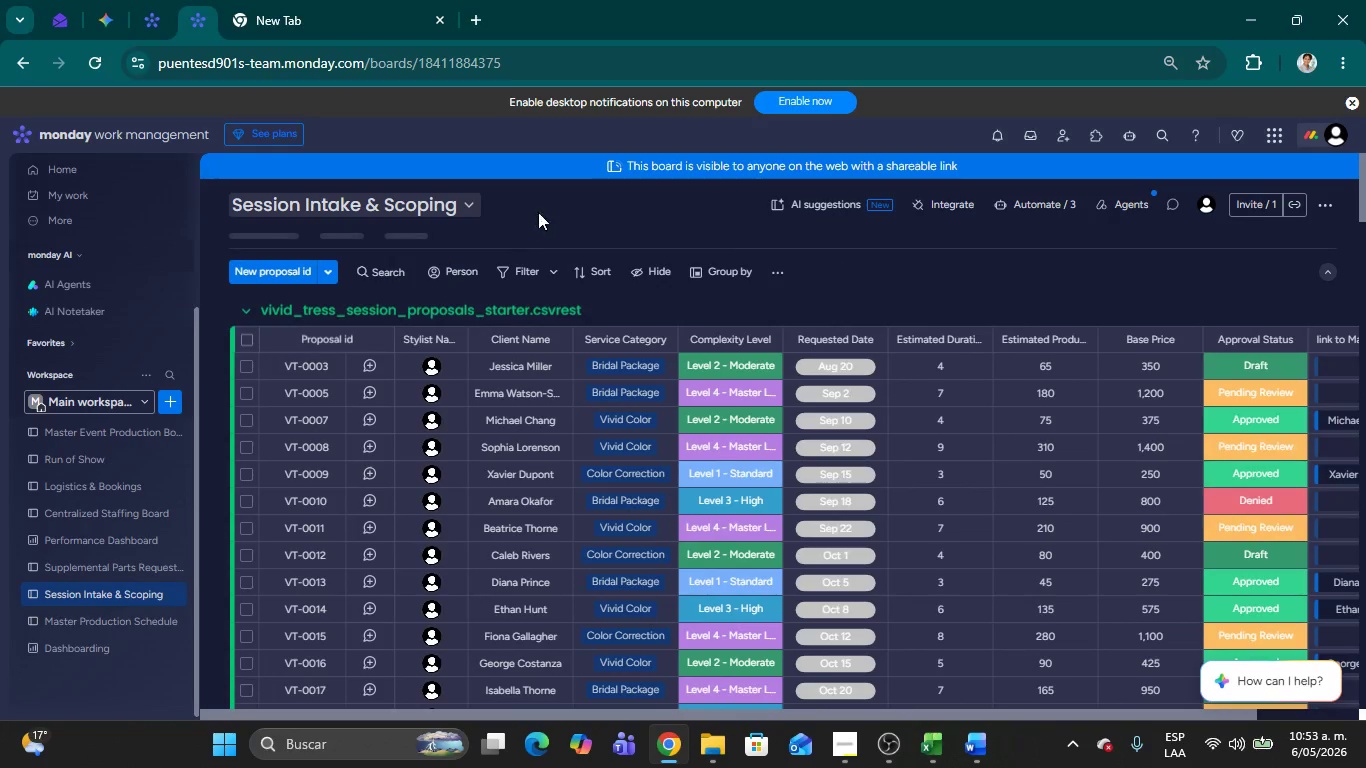 
wait(5.3)
 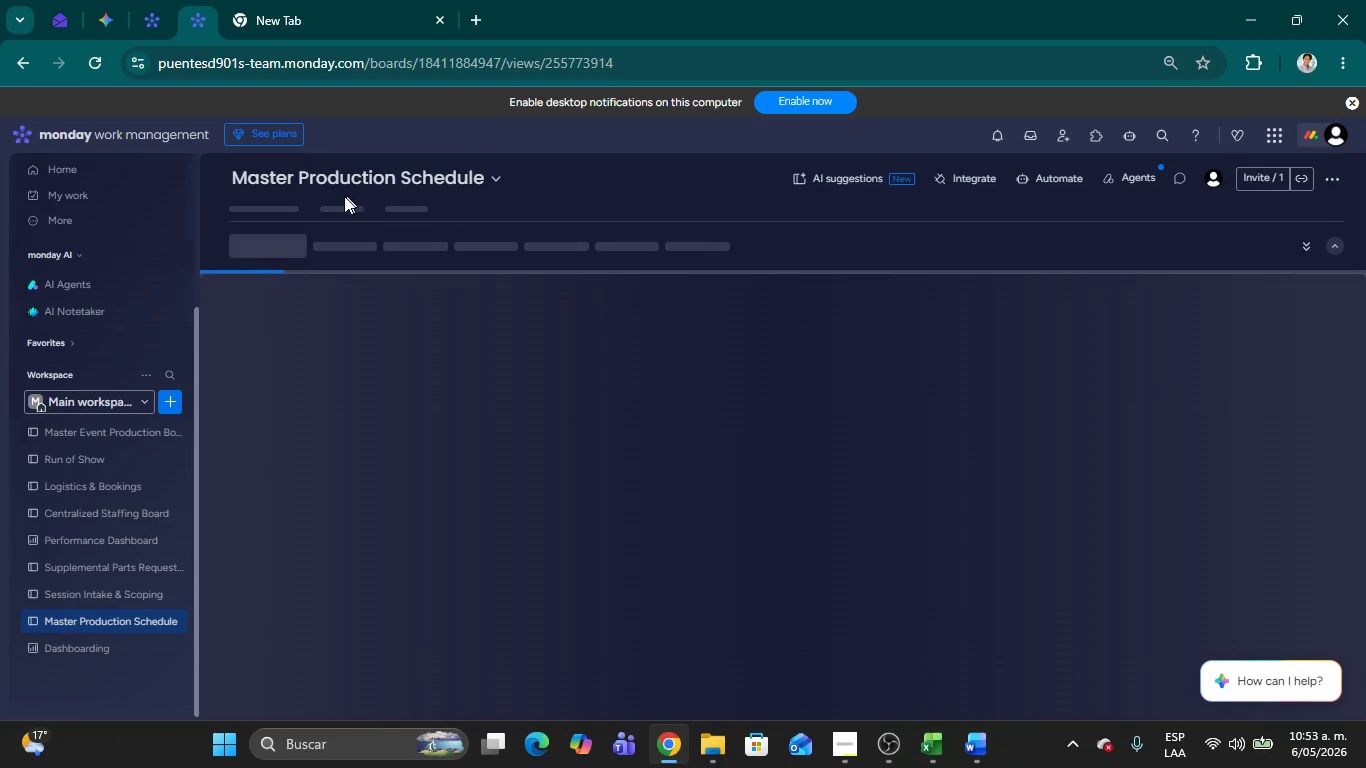 
left_click([101, 622])
 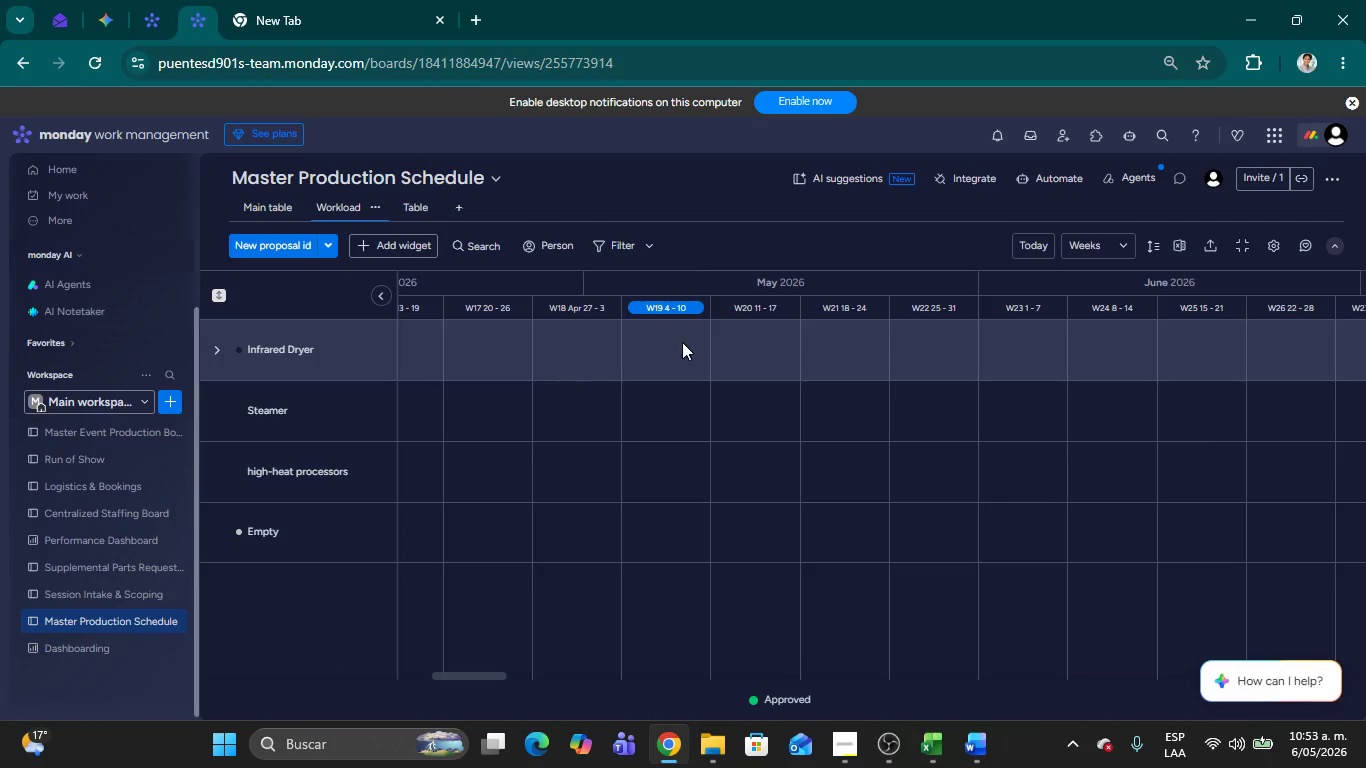 
wait(5.72)
 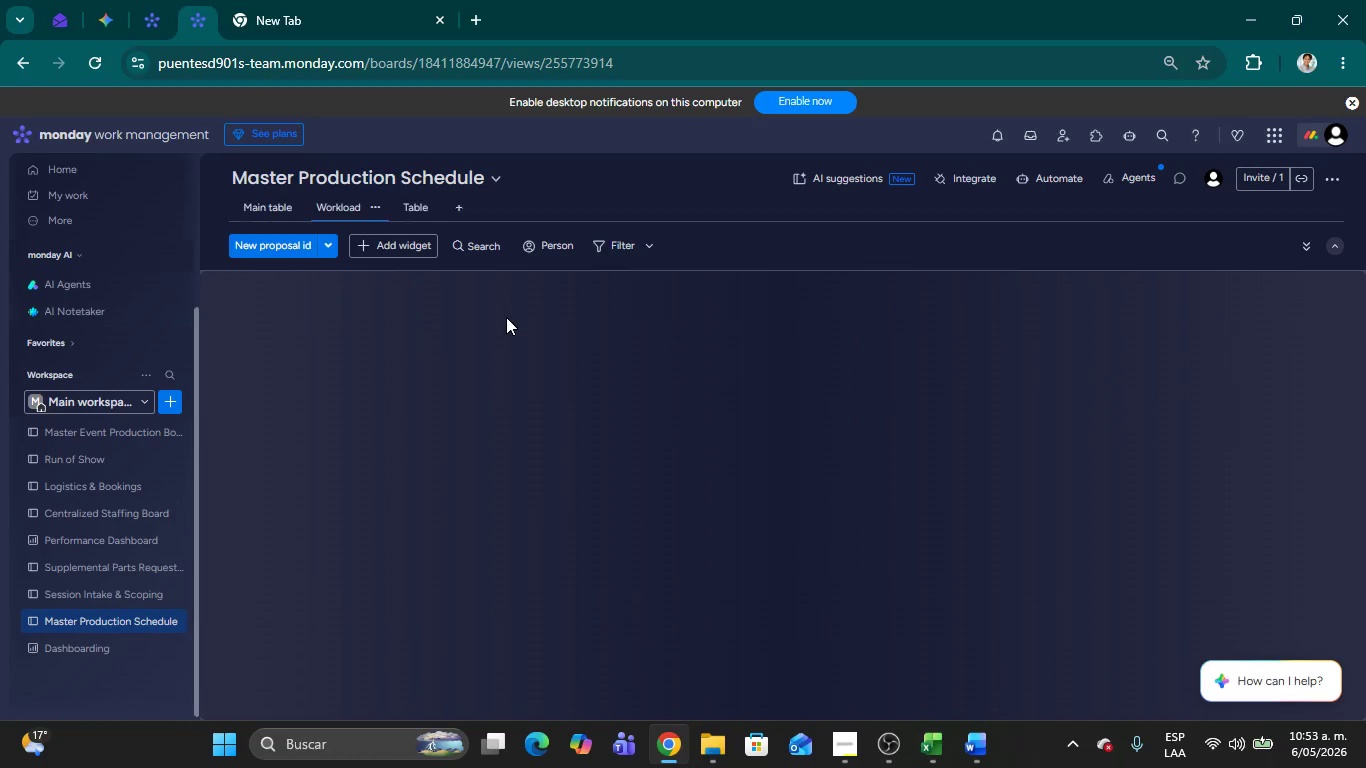 
left_click_drag(start_coordinate=[460, 672], to_coordinate=[890, 695])
 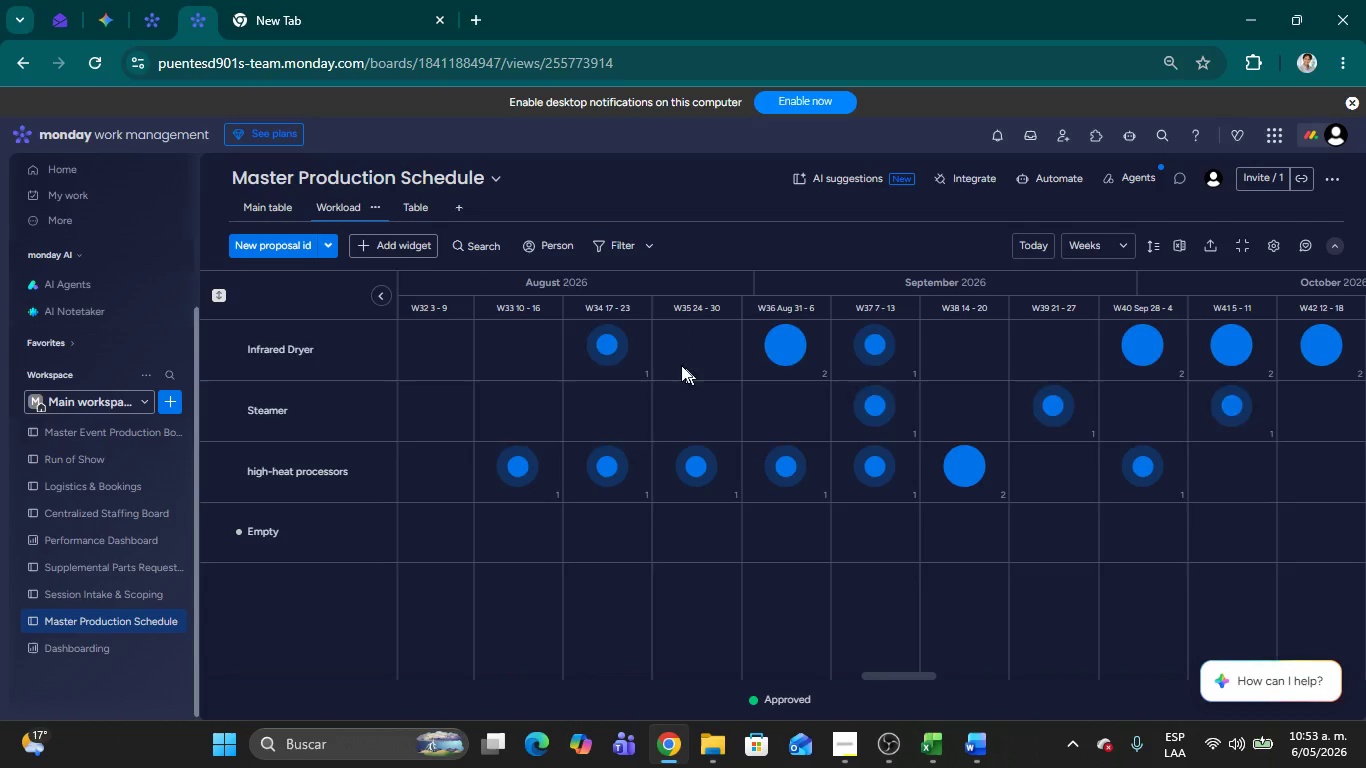 
mouse_move([654, 382])
 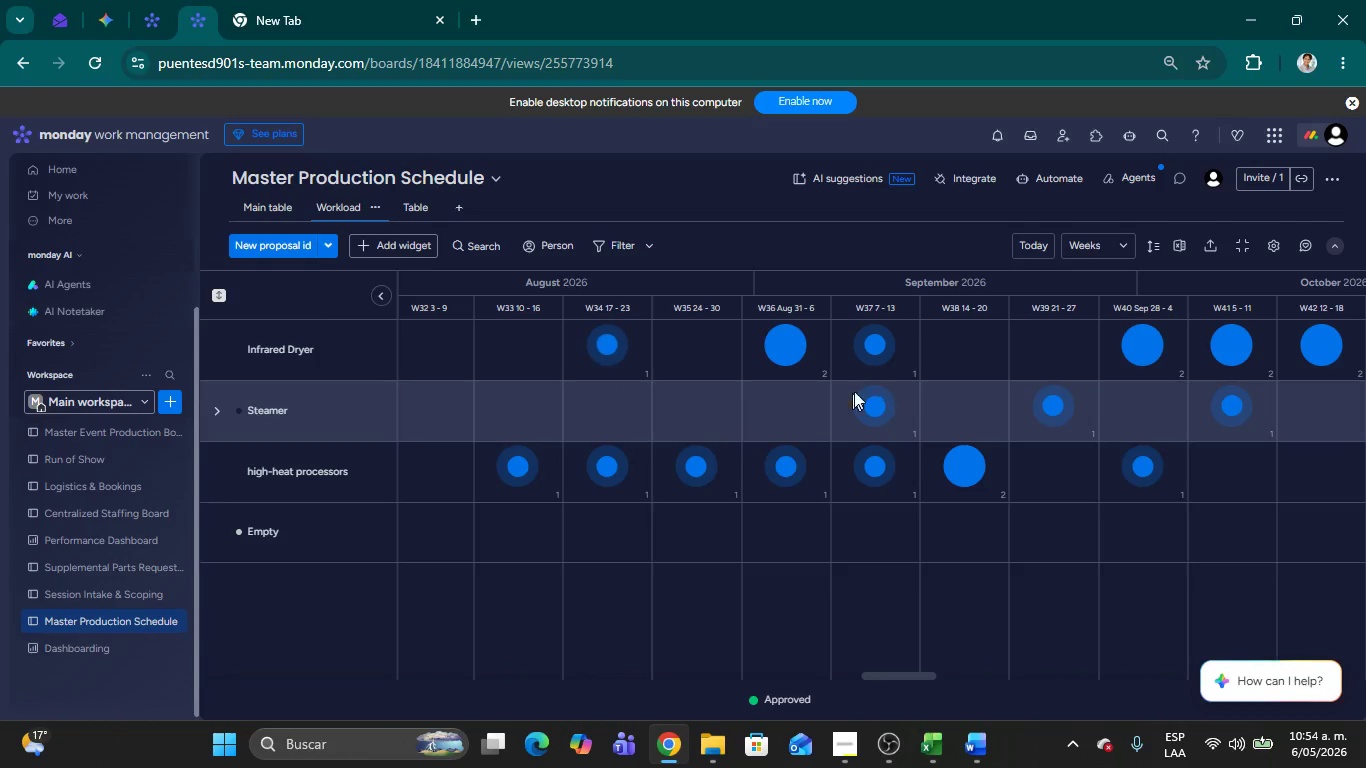 
mouse_move([881, 379])
 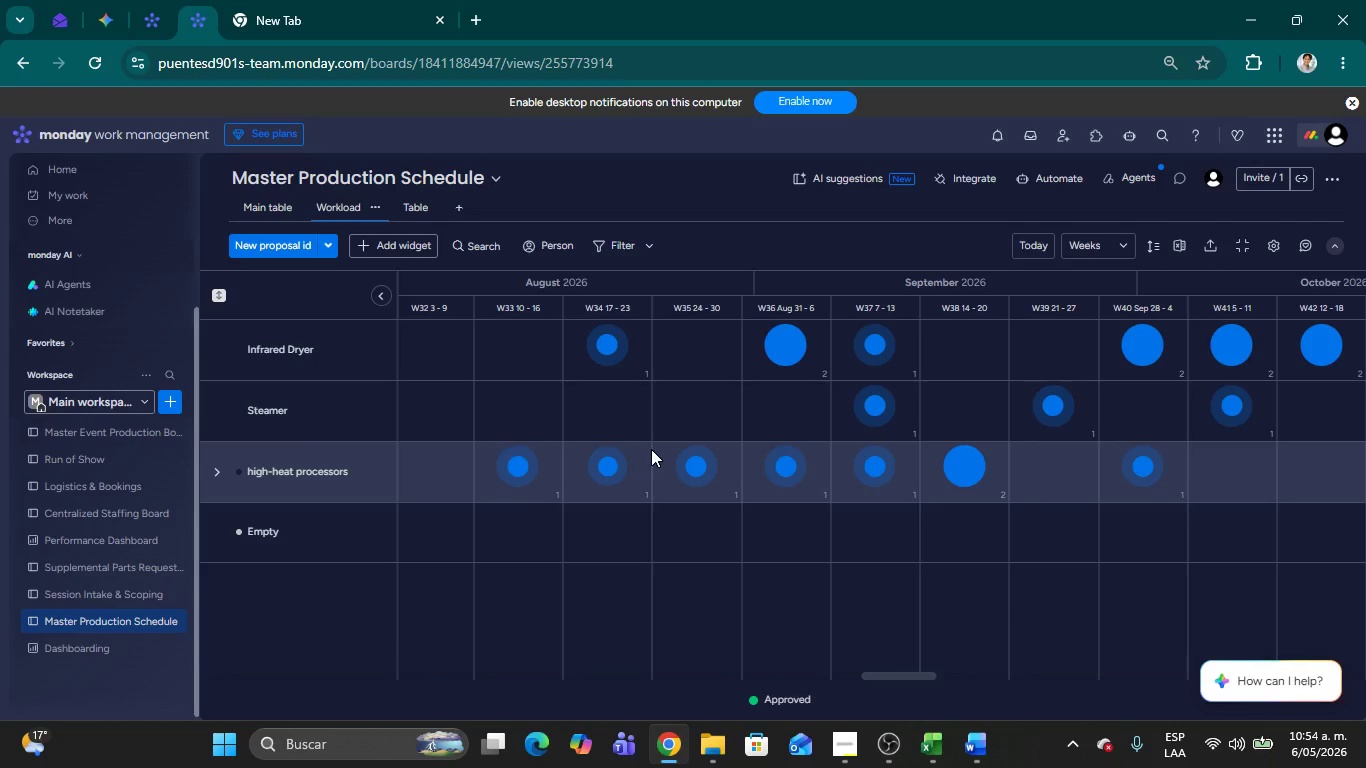 
wait(15.71)
 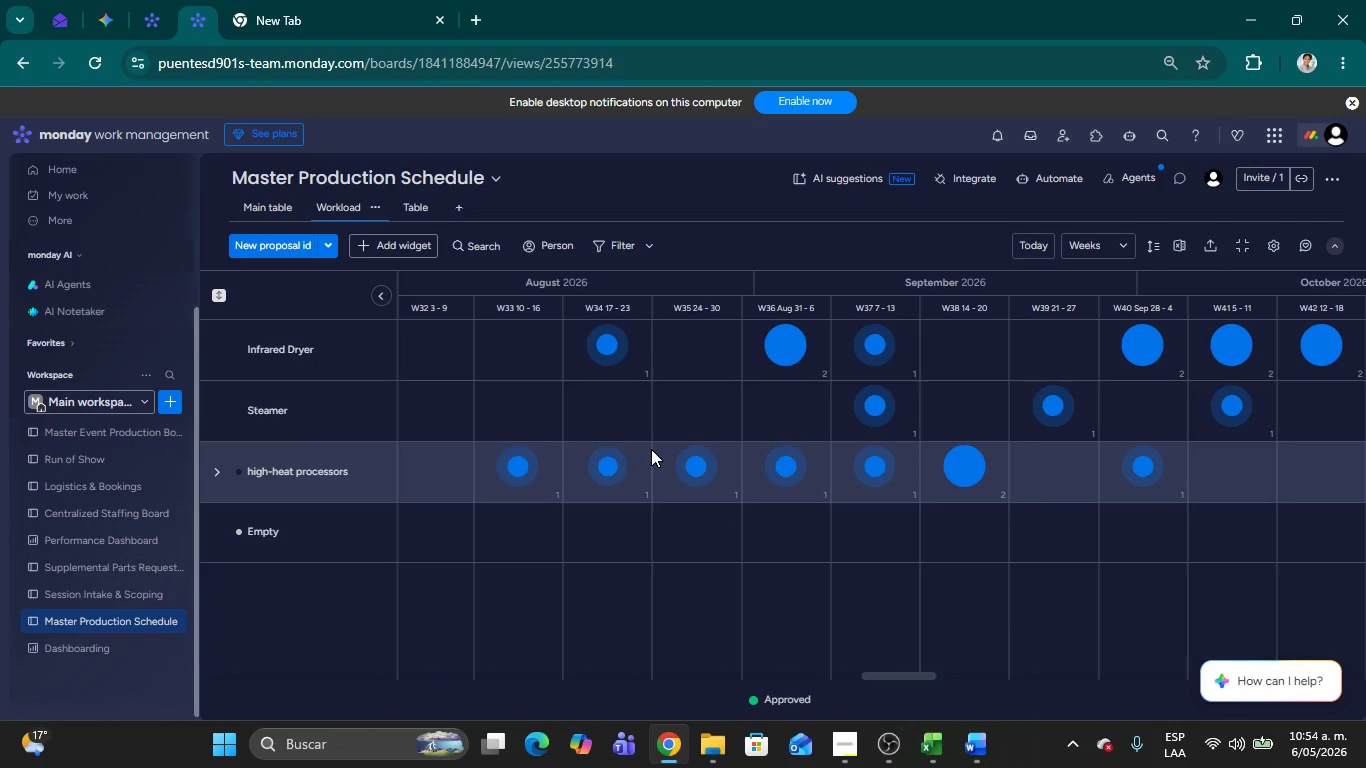 
left_click([121, 649])
 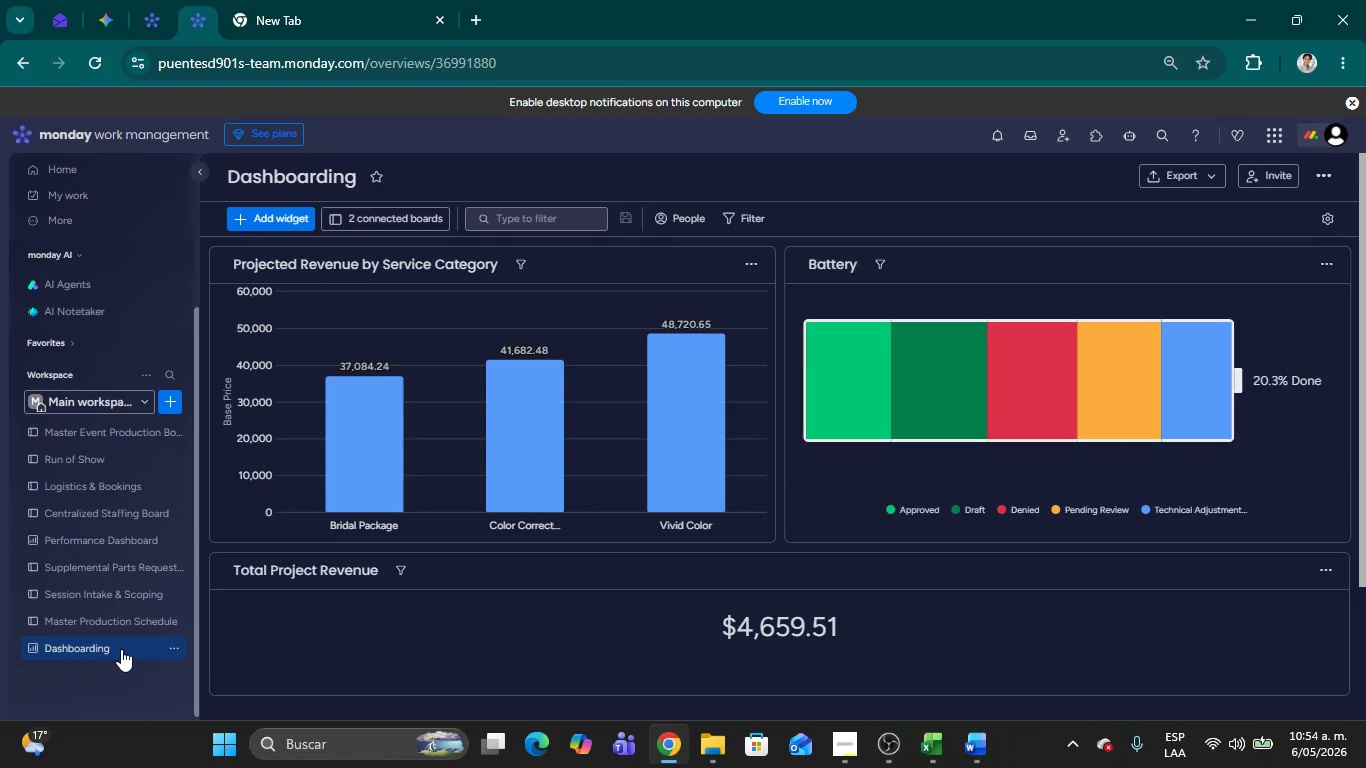 
wait(16.78)
 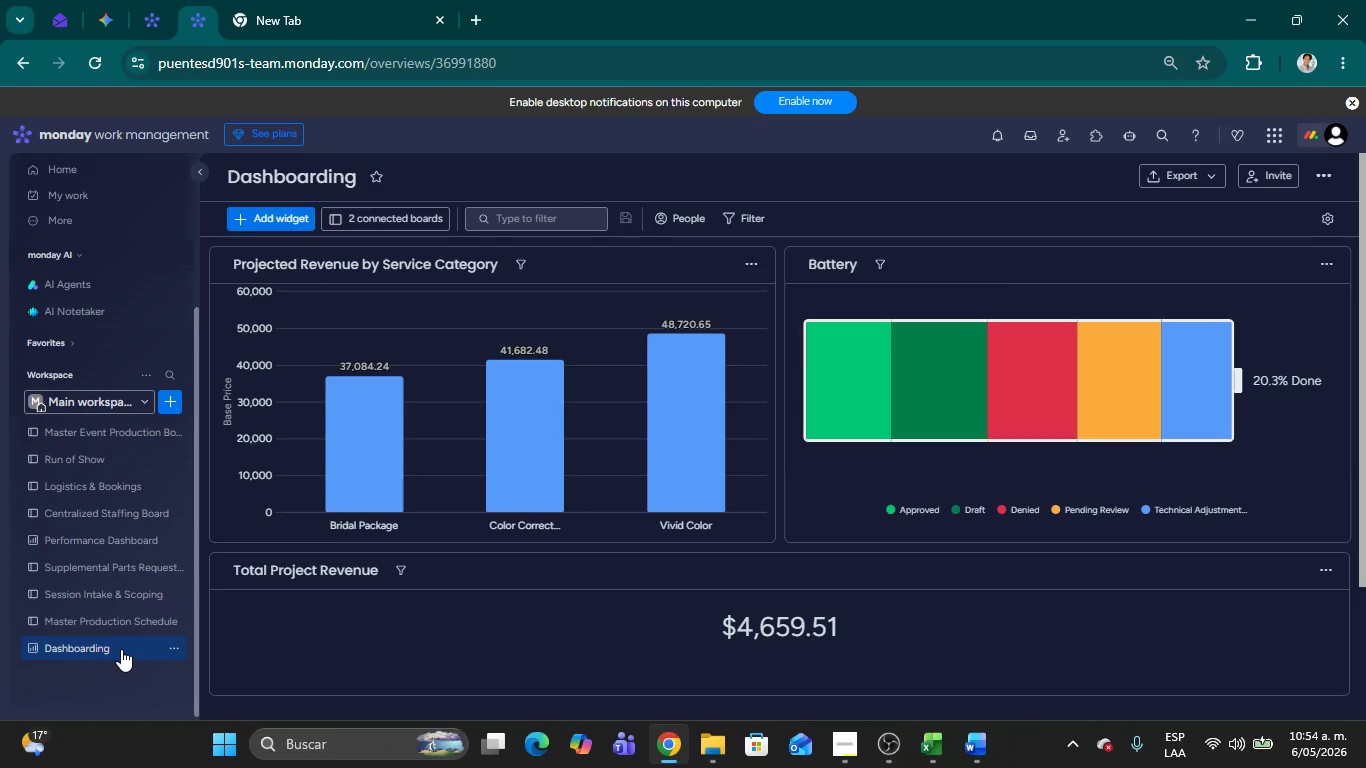 
left_click([1321, 567])
 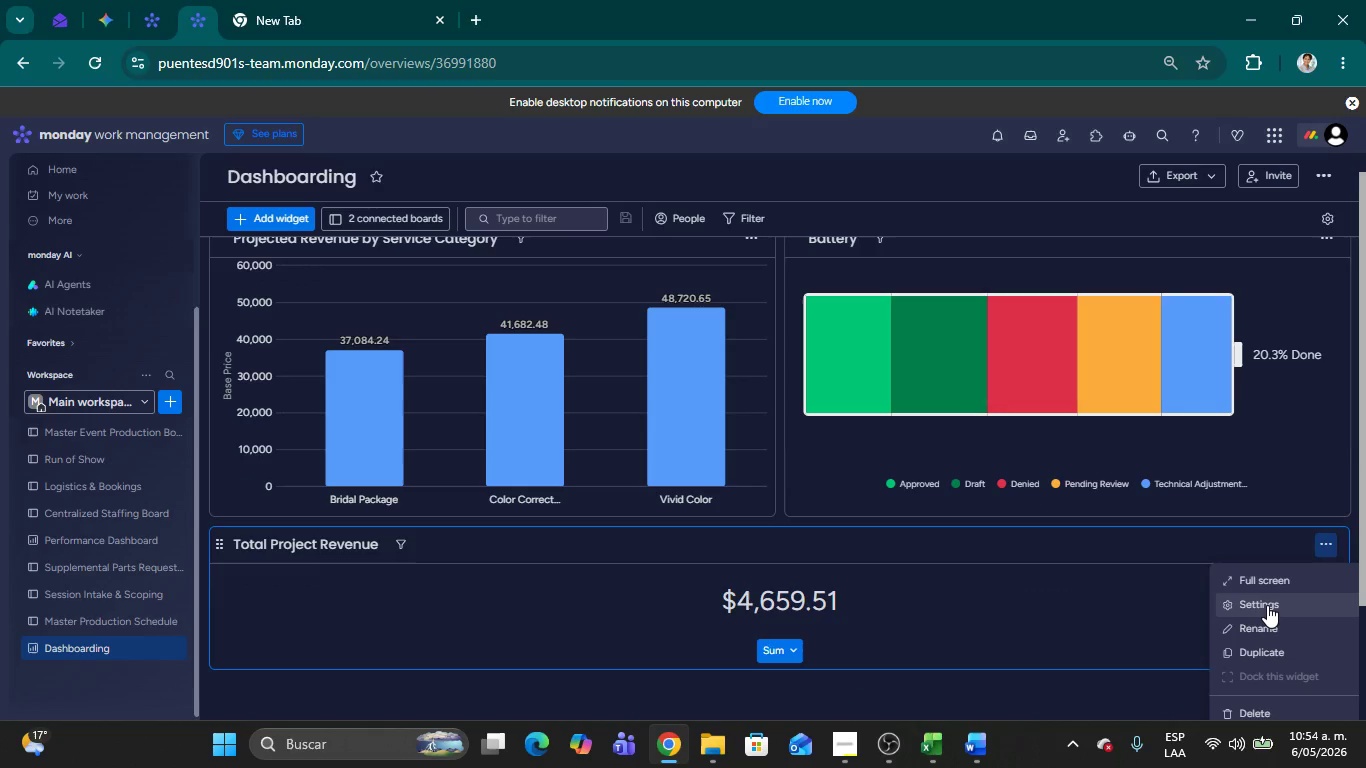 
left_click([1267, 605])
 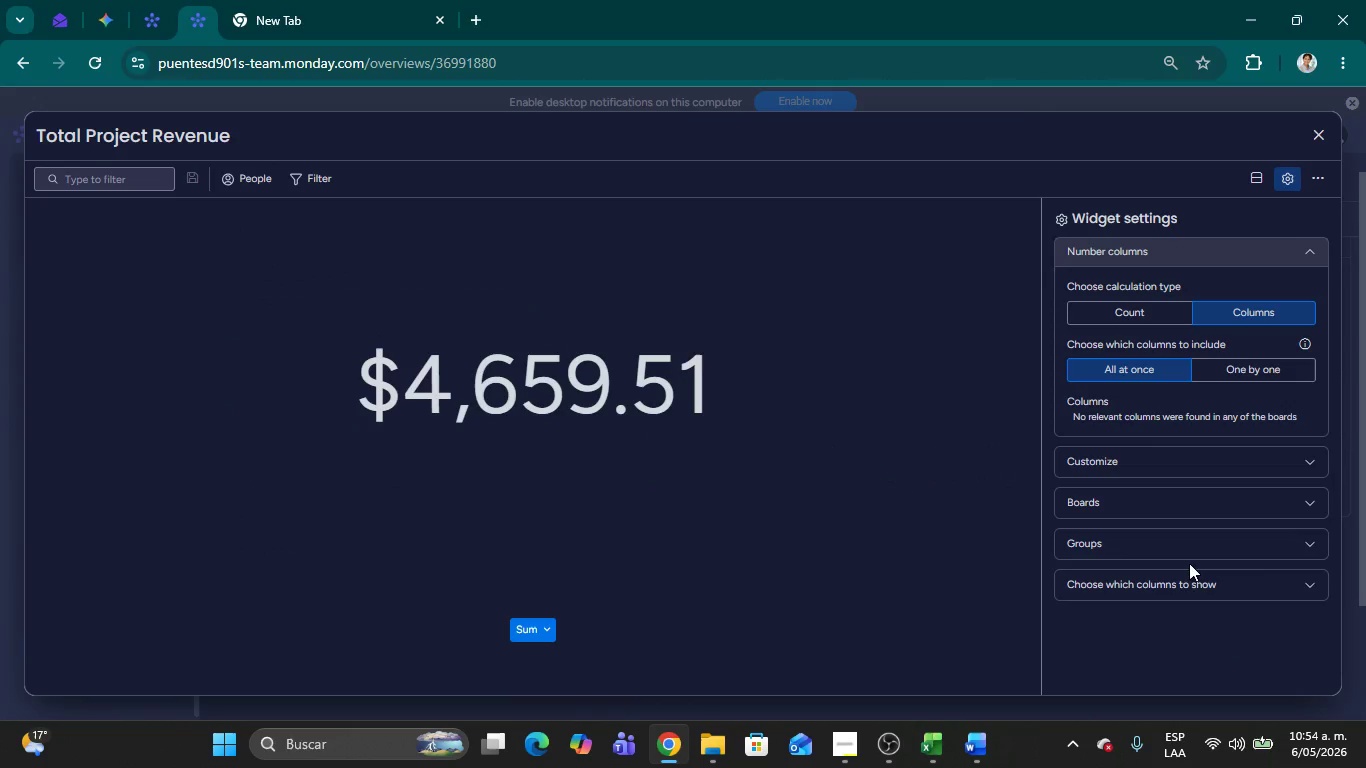 
left_click([1242, 583])
 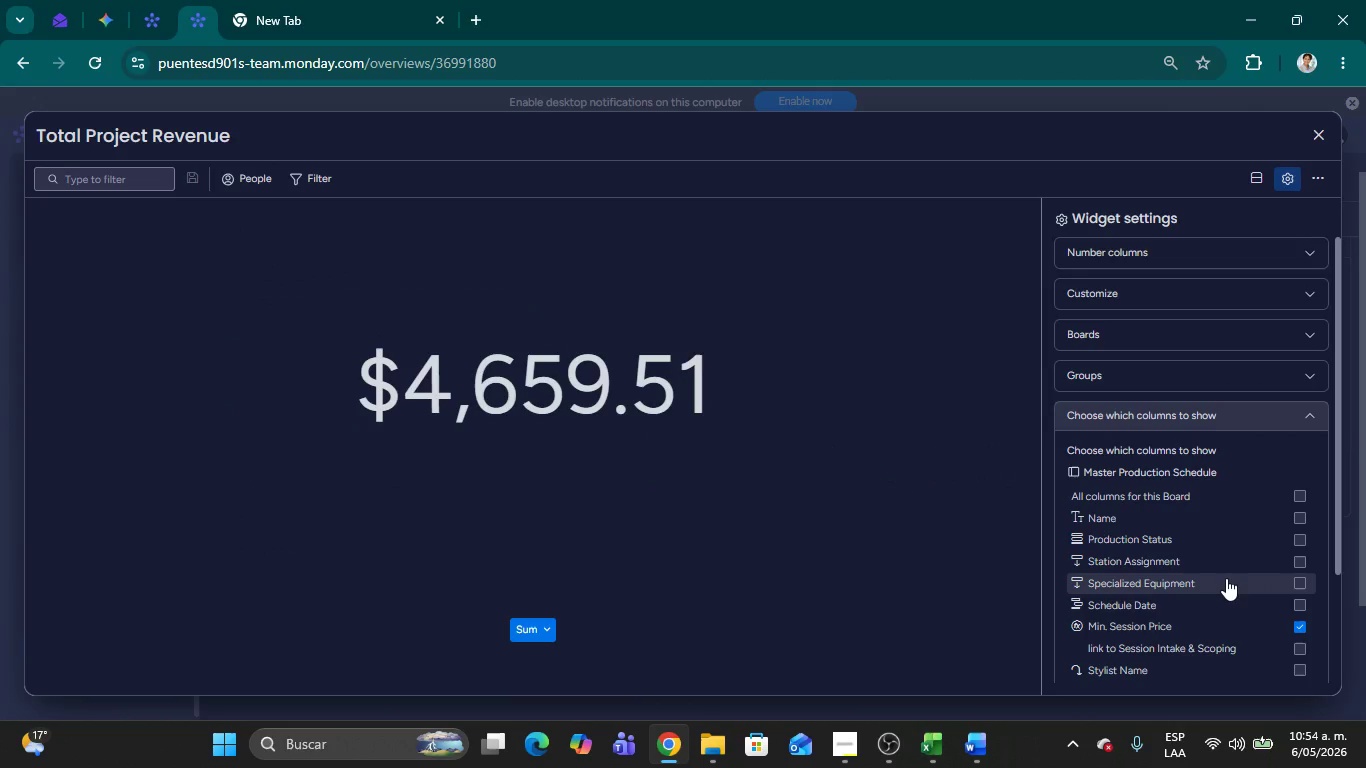 
wait(13.23)
 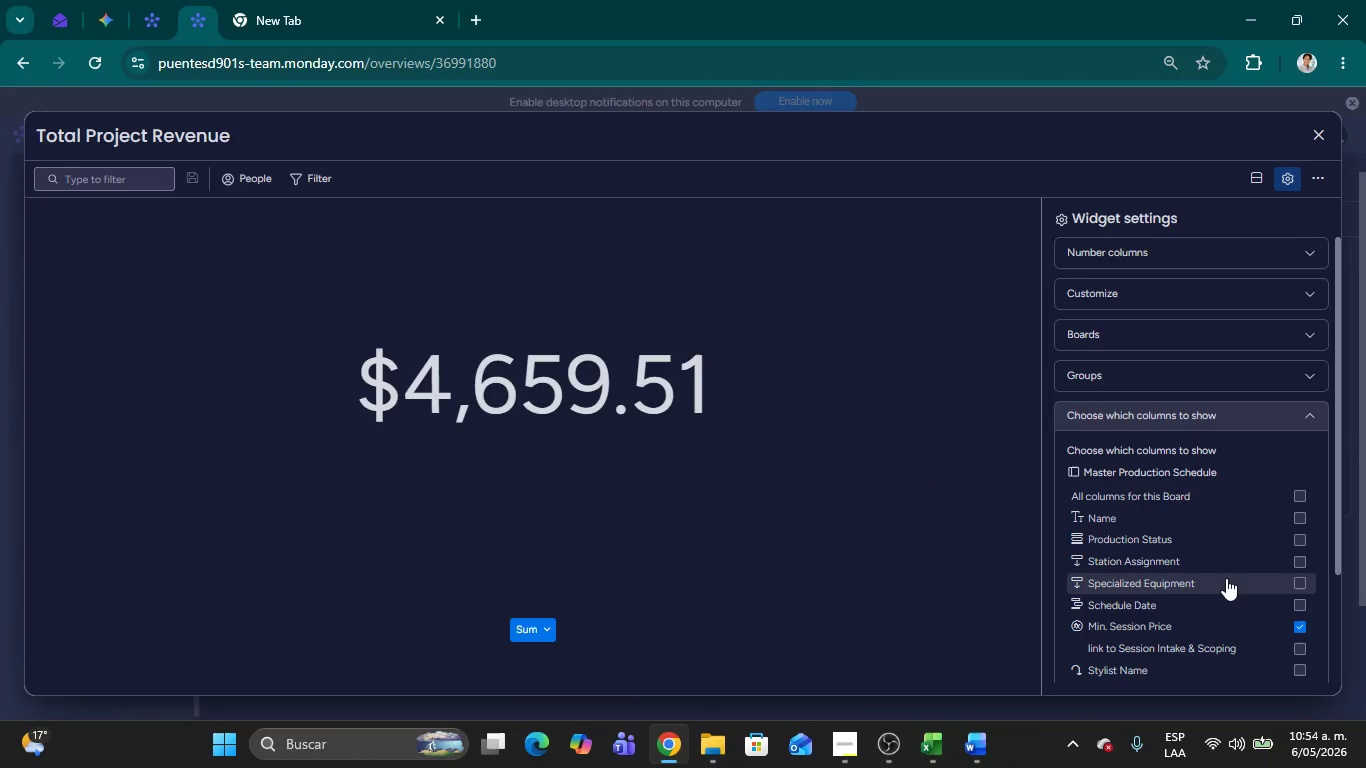 
scroll: coordinate [1189, 594], scroll_direction: down, amount: 2.0
 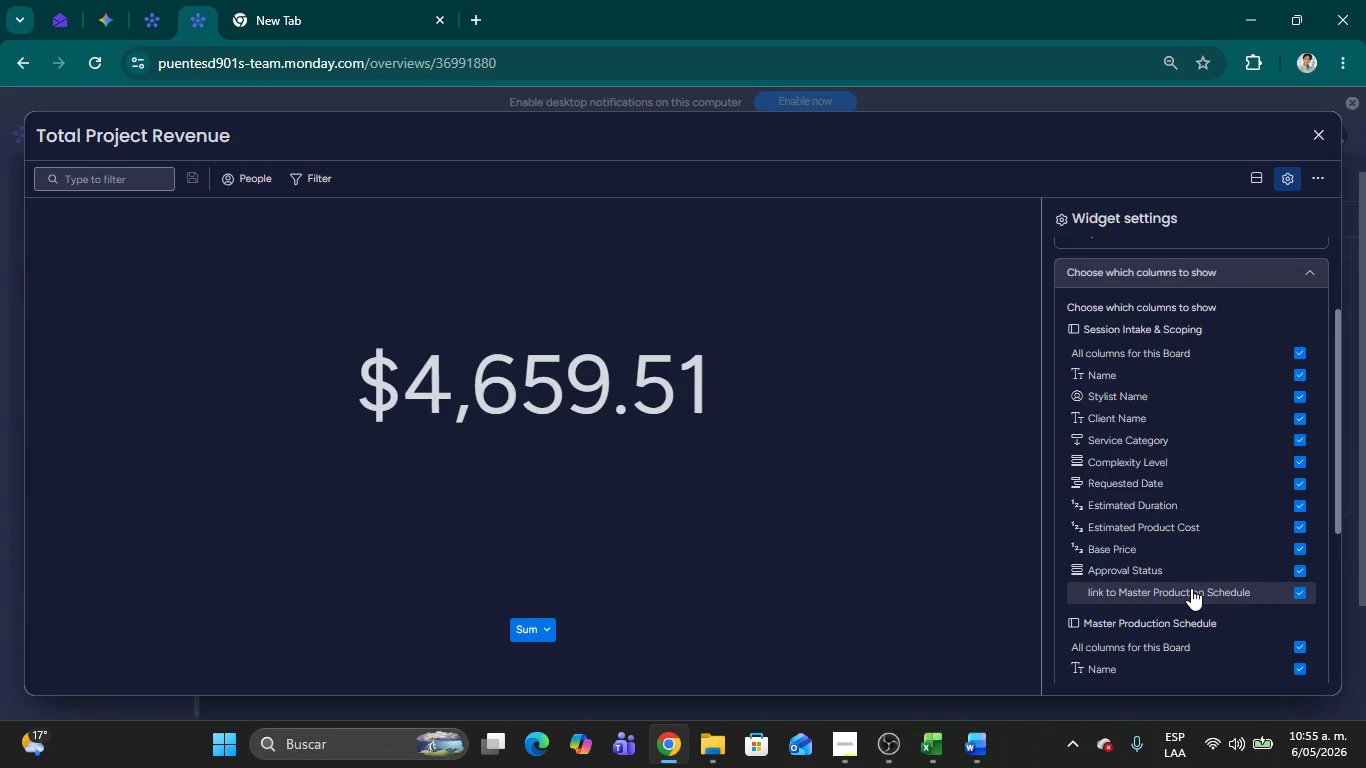 
wait(13.32)
 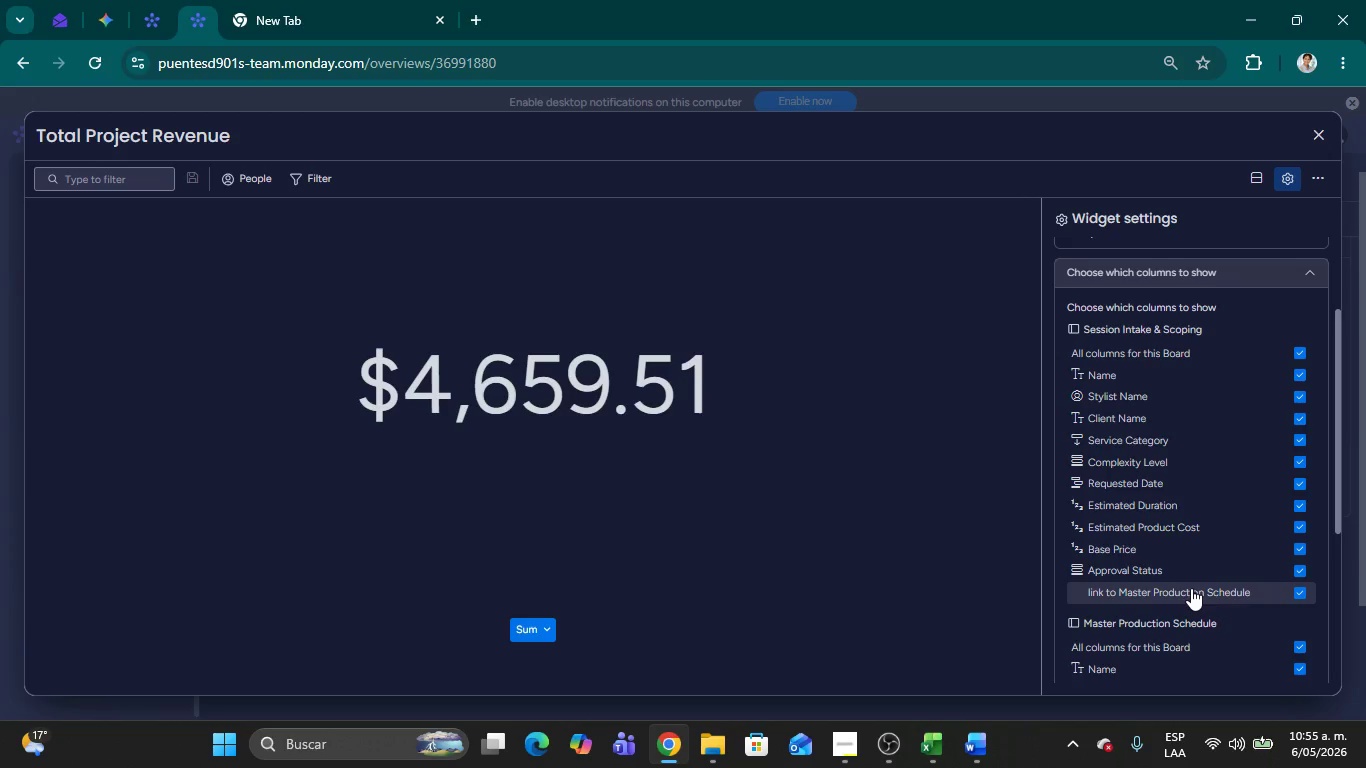 
scroll: coordinate [1228, 378], scroll_direction: up, amount: 6.0
 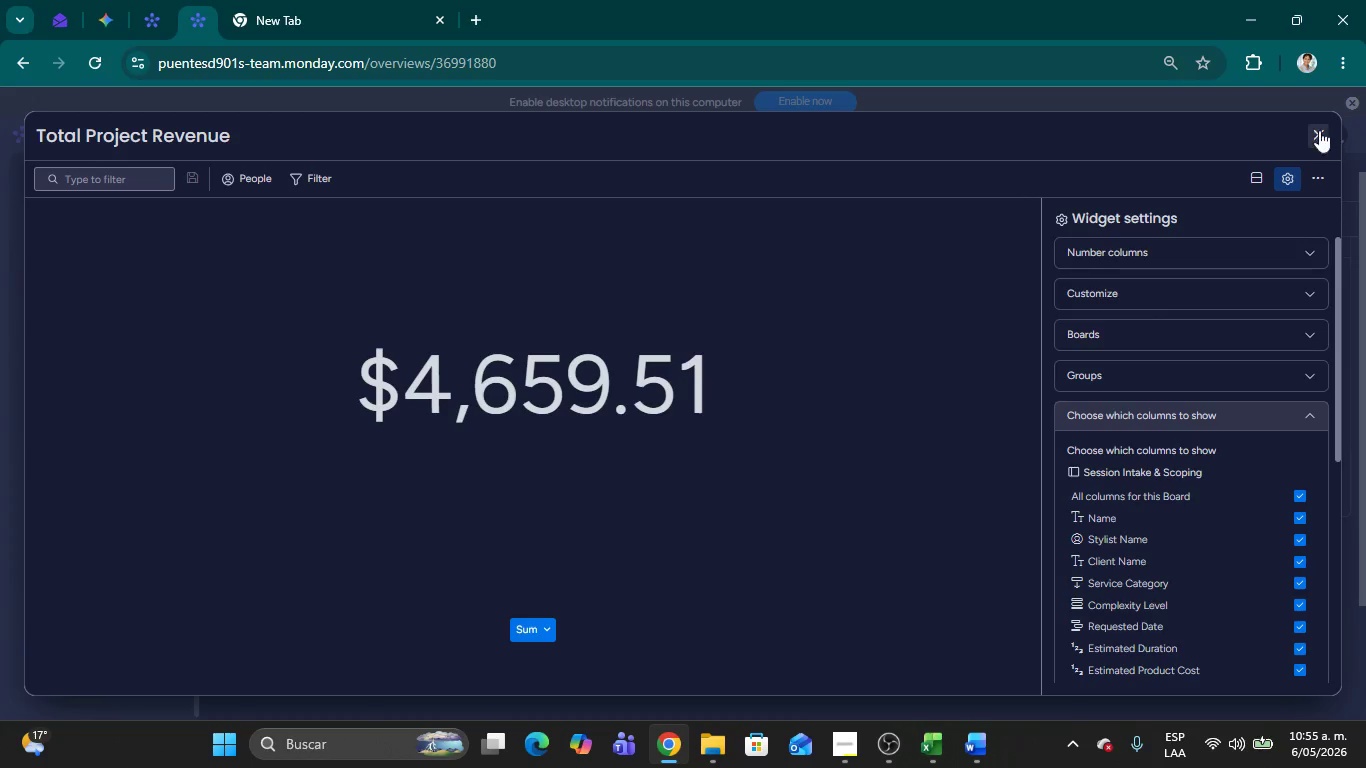 
left_click([1314, 127])
 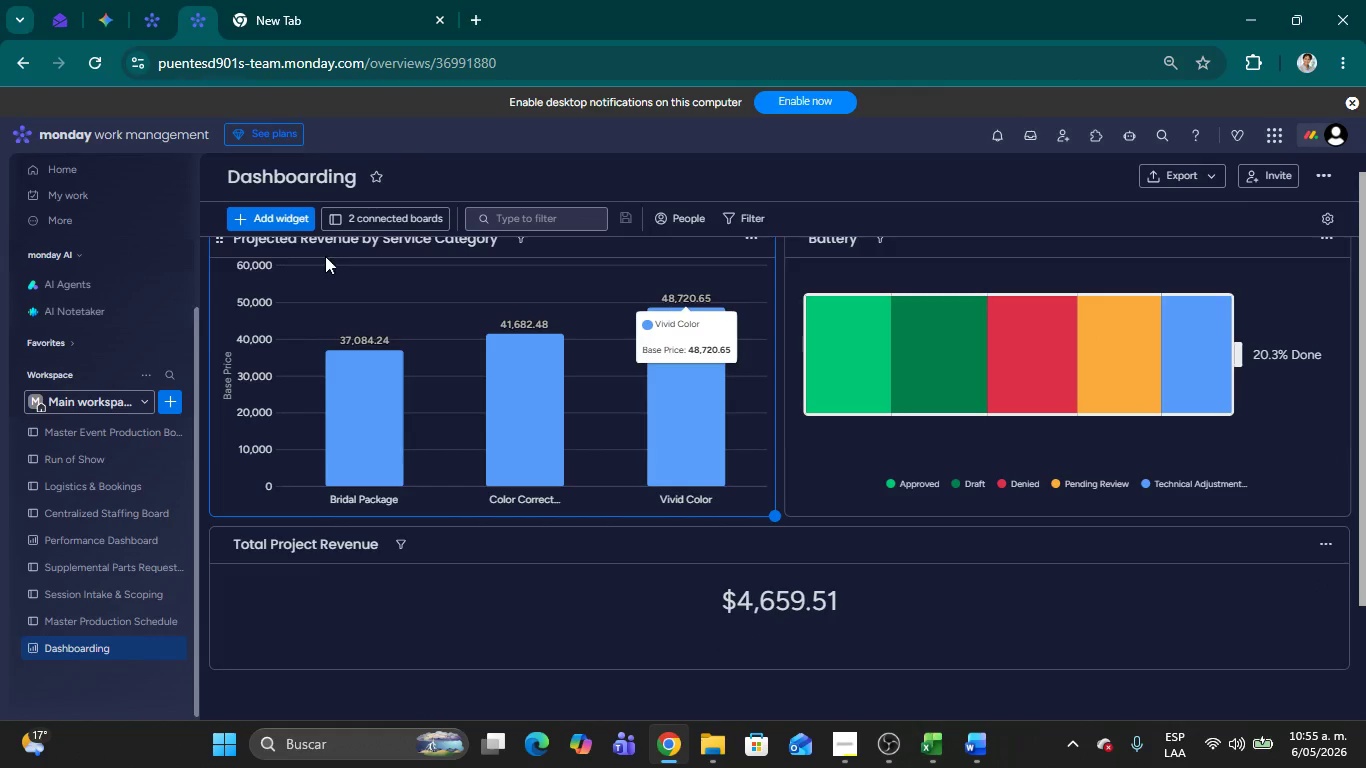 
left_click_drag(start_coordinate=[221, 240], to_coordinate=[235, 581])
 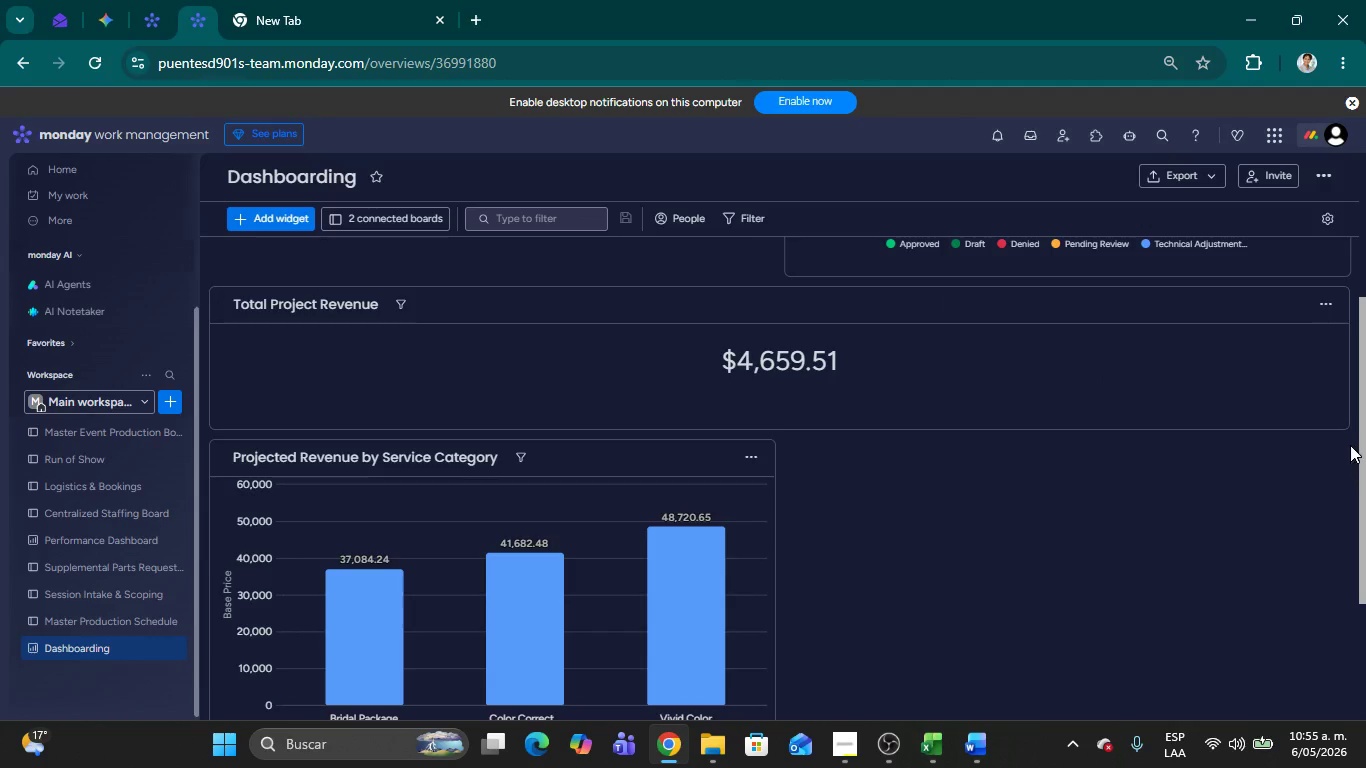 
left_click_drag(start_coordinate=[1342, 425], to_coordinate=[773, 339])
 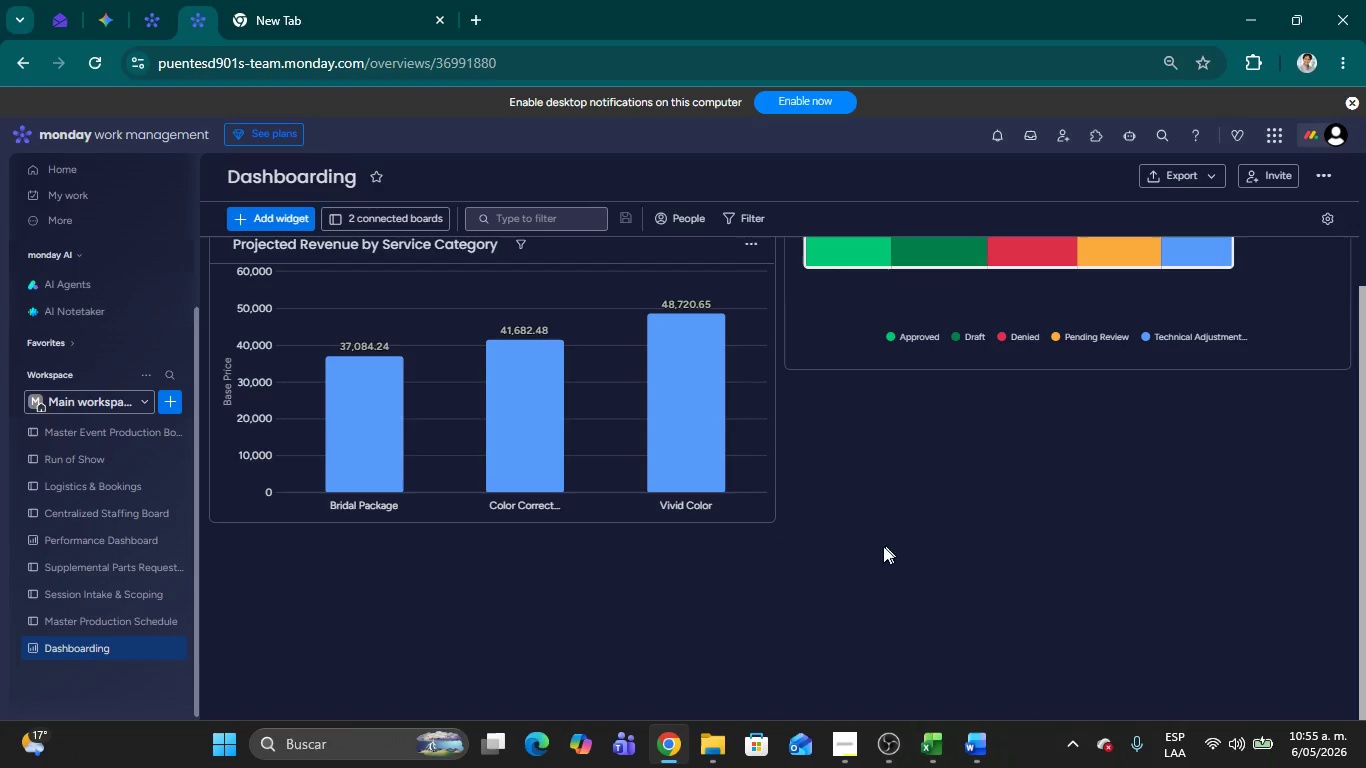 
scroll: coordinate [825, 574], scroll_direction: up, amount: 5.0
 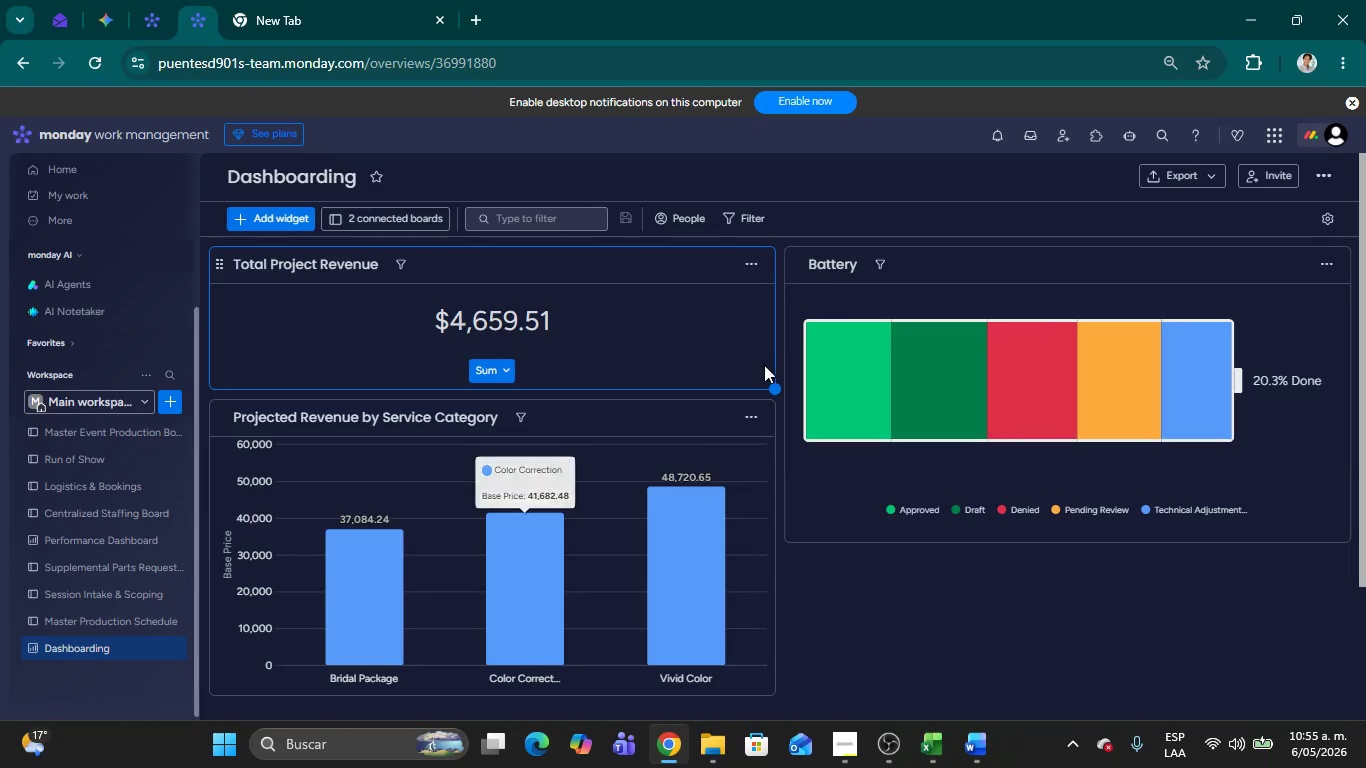 
left_click_drag(start_coordinate=[772, 386], to_coordinate=[774, 538])
 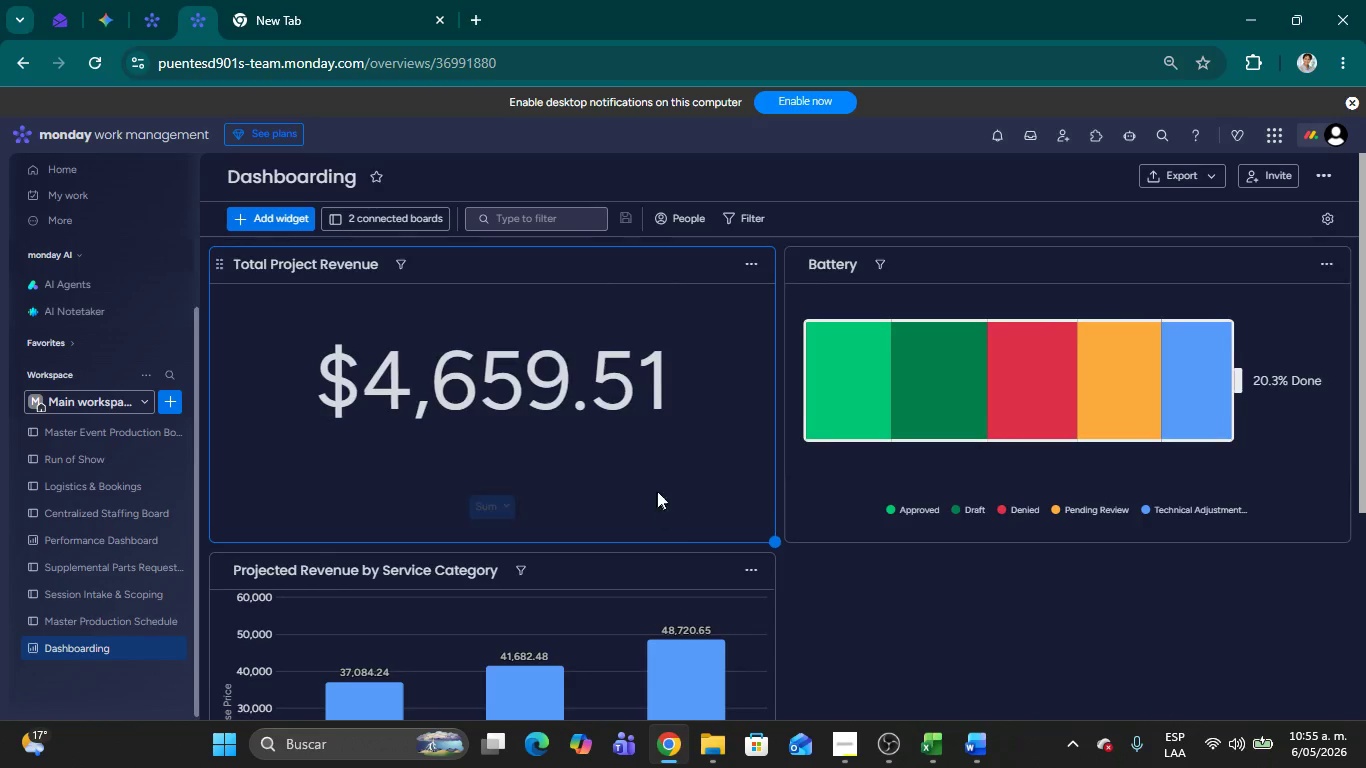 
scroll: coordinate [656, 473], scroll_direction: down, amount: 2.0
 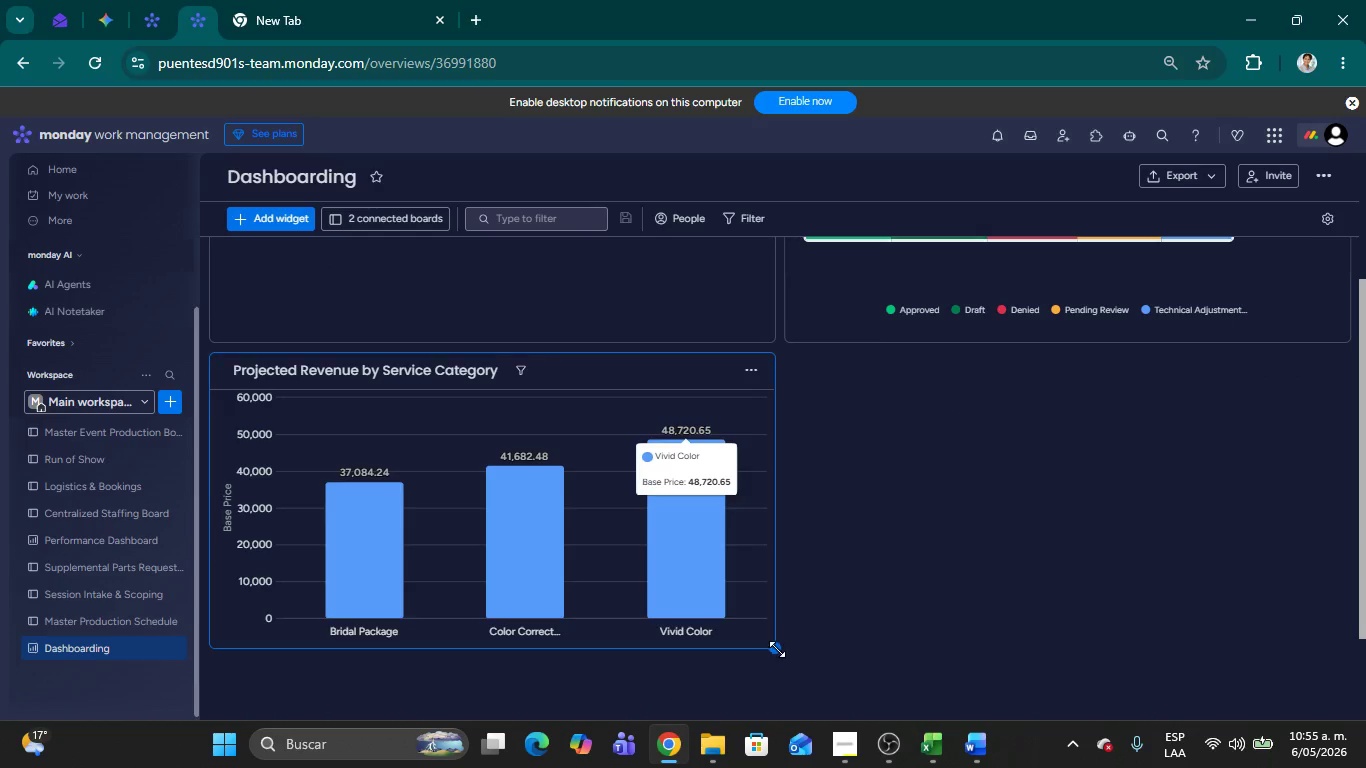 
left_click_drag(start_coordinate=[777, 648], to_coordinate=[1356, 677])
 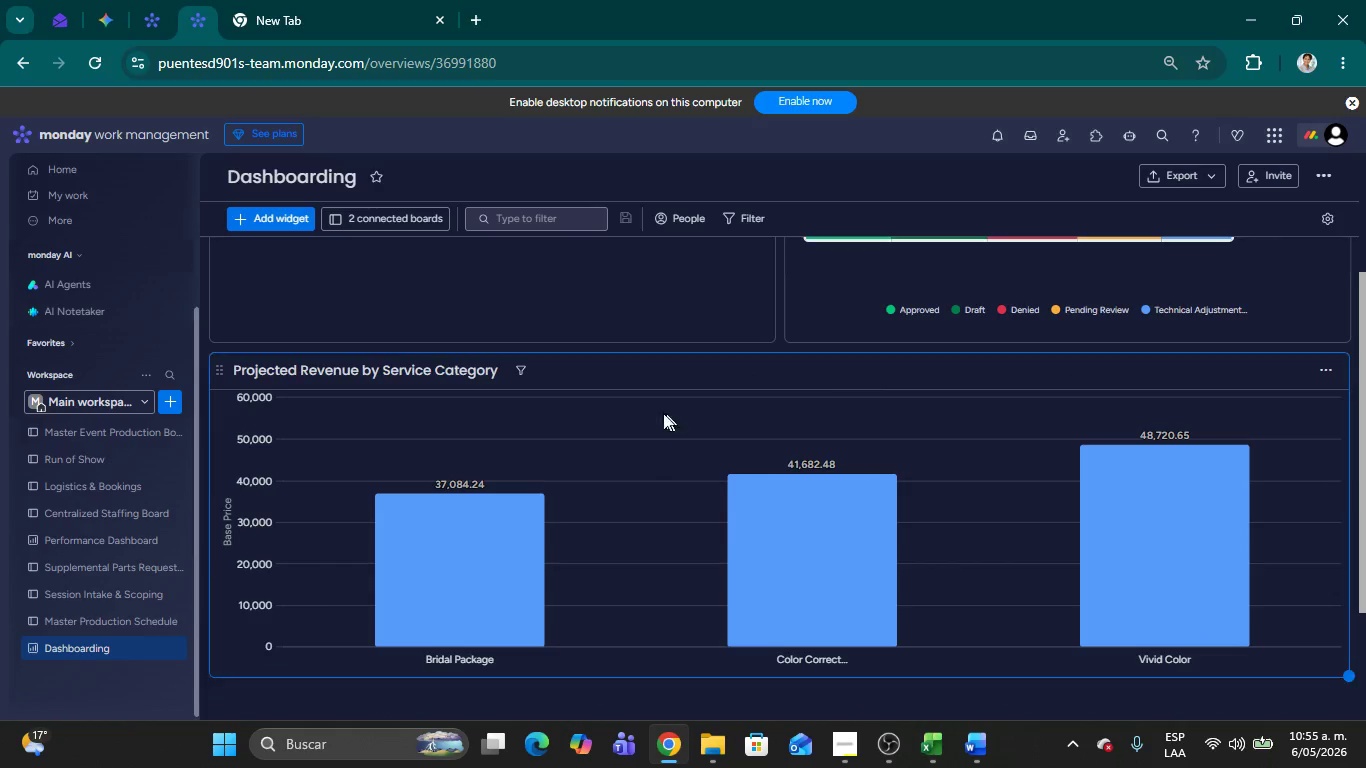 
scroll: coordinate [578, 421], scroll_direction: up, amount: 11.0
 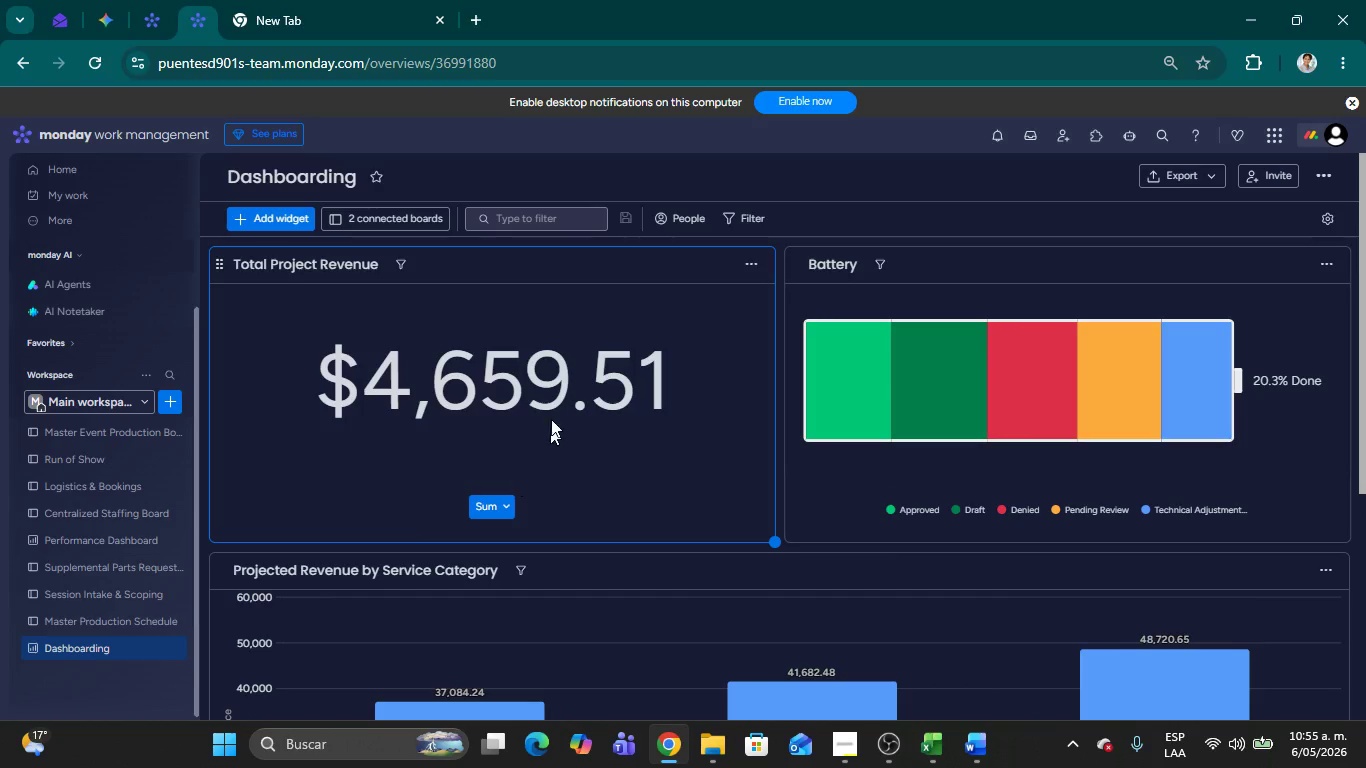 
left_click([750, 264])
 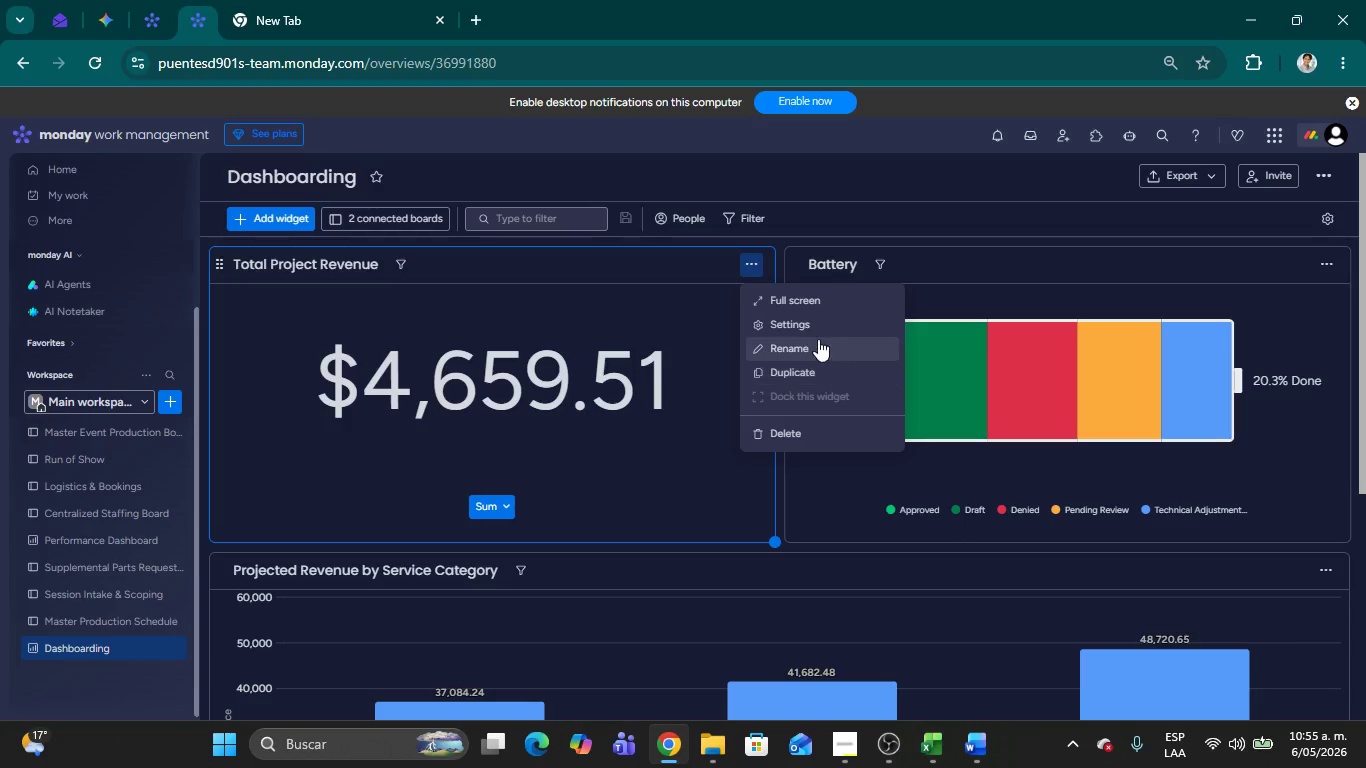 
left_click([808, 323])
 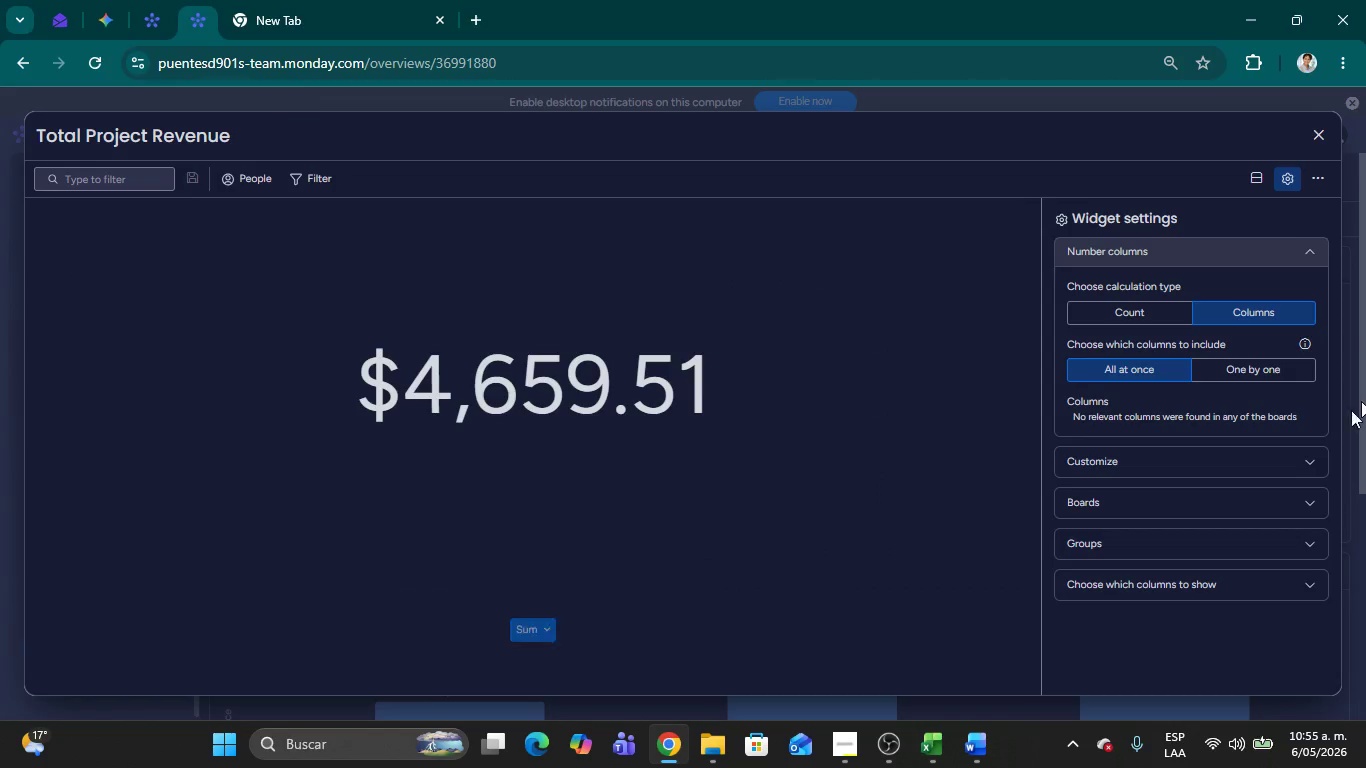 
left_click([1239, 457])
 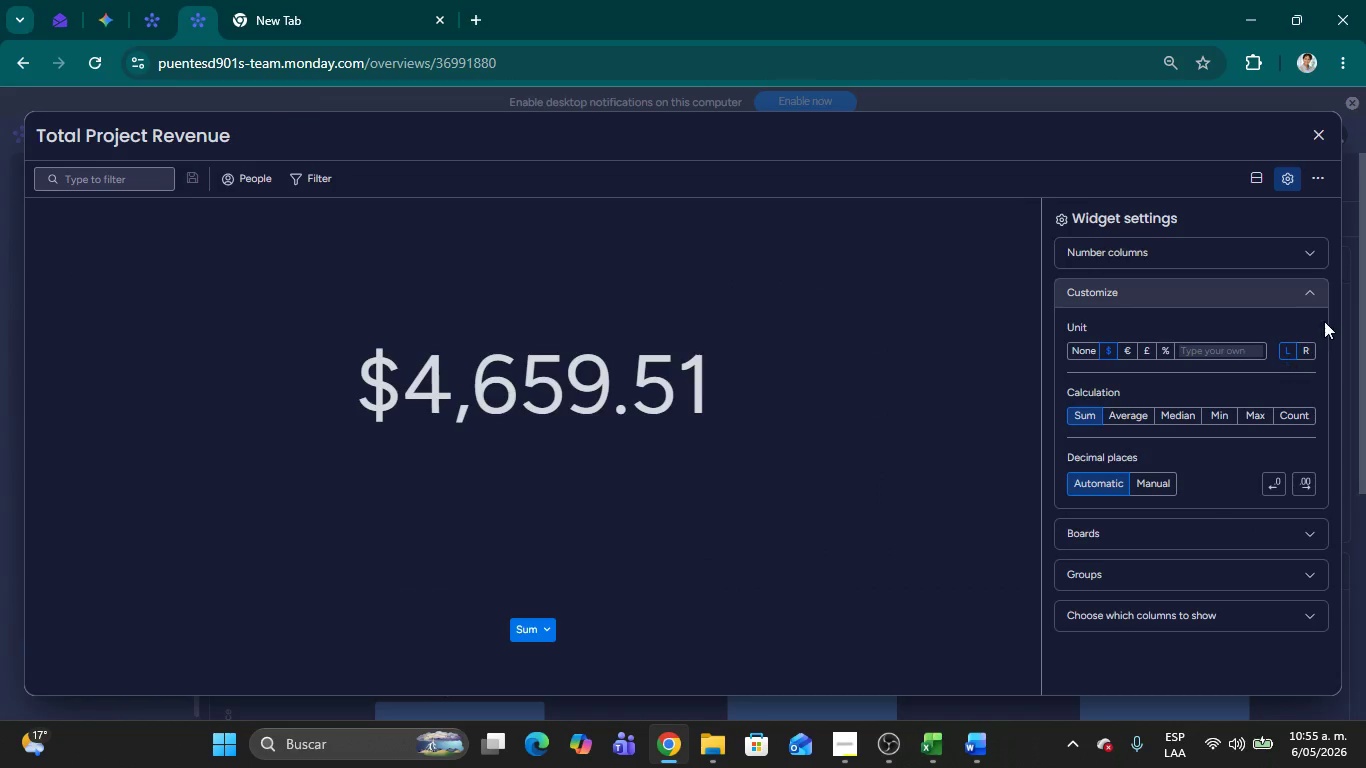 
left_click([1302, 295])
 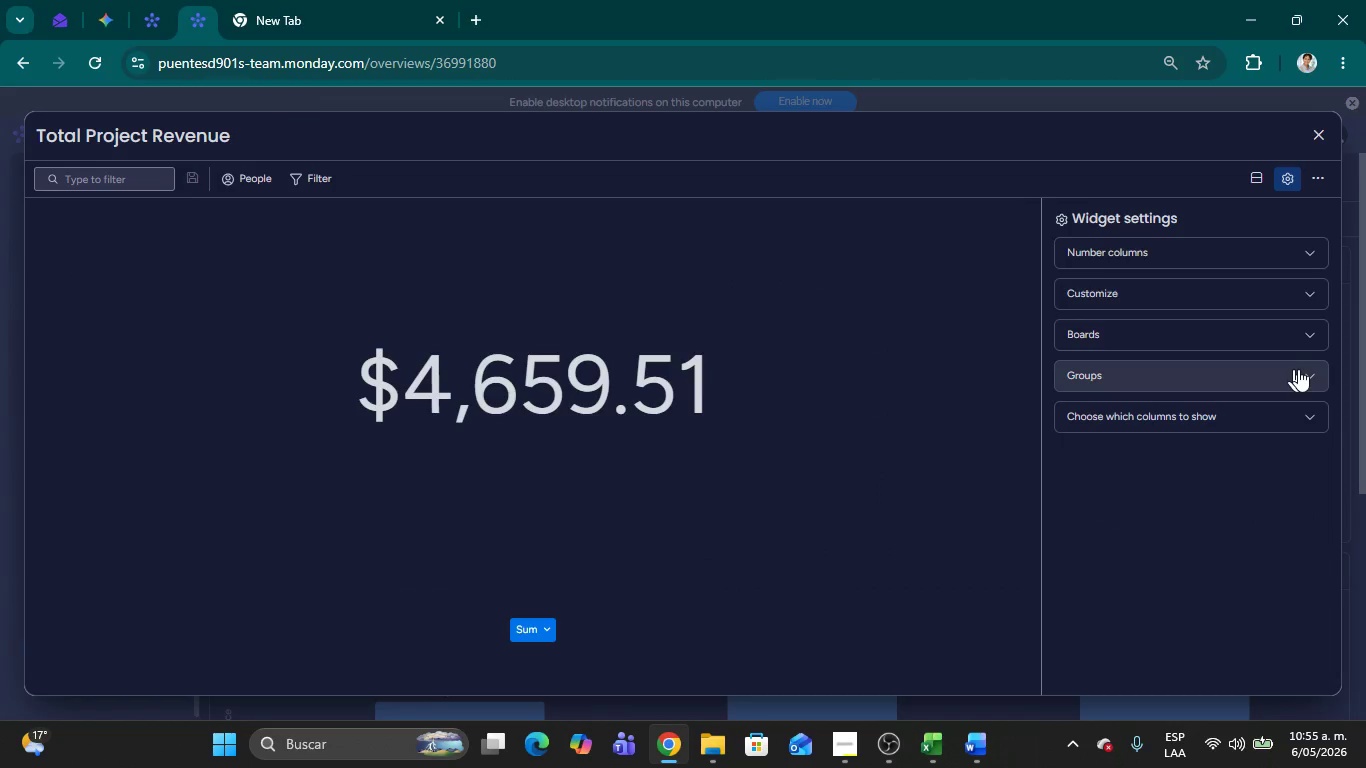 
left_click([1308, 375])
 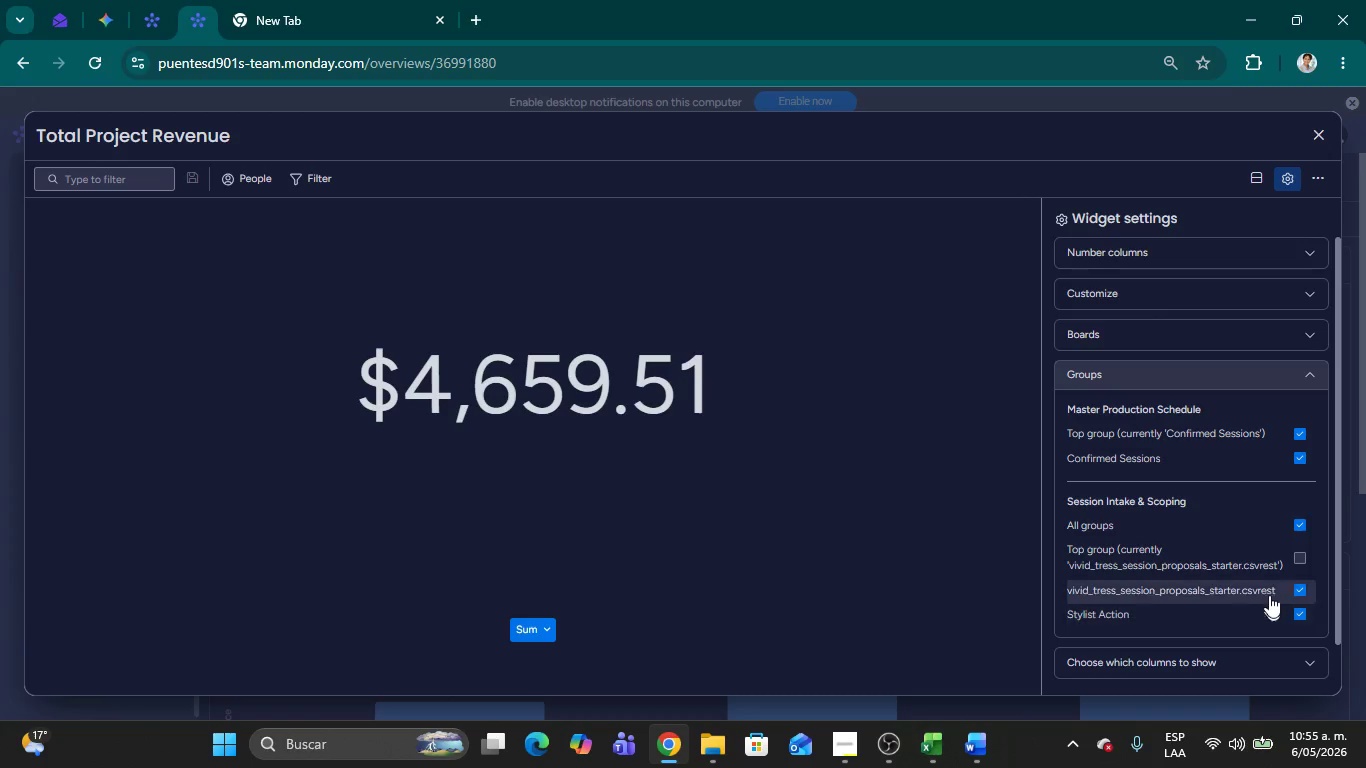 
wait(9.69)
 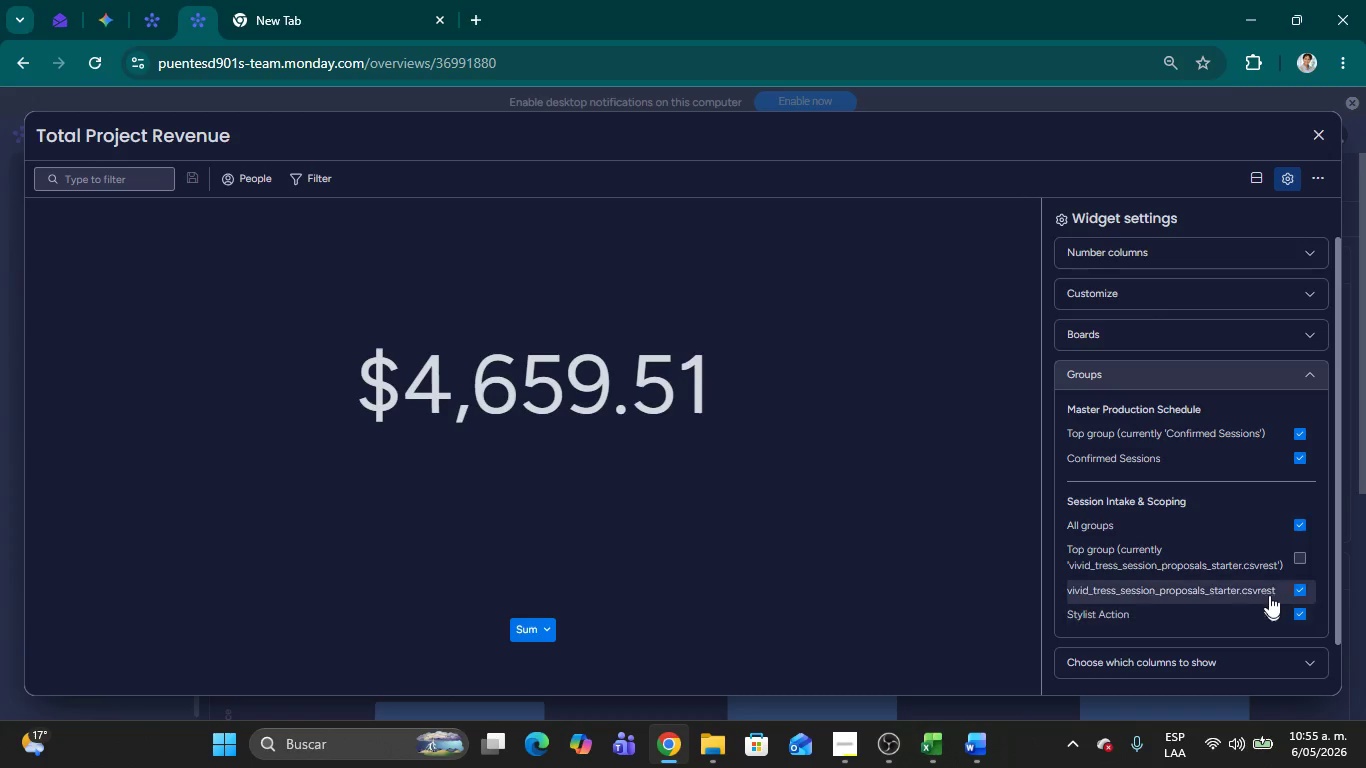 
left_click([1309, 378])
 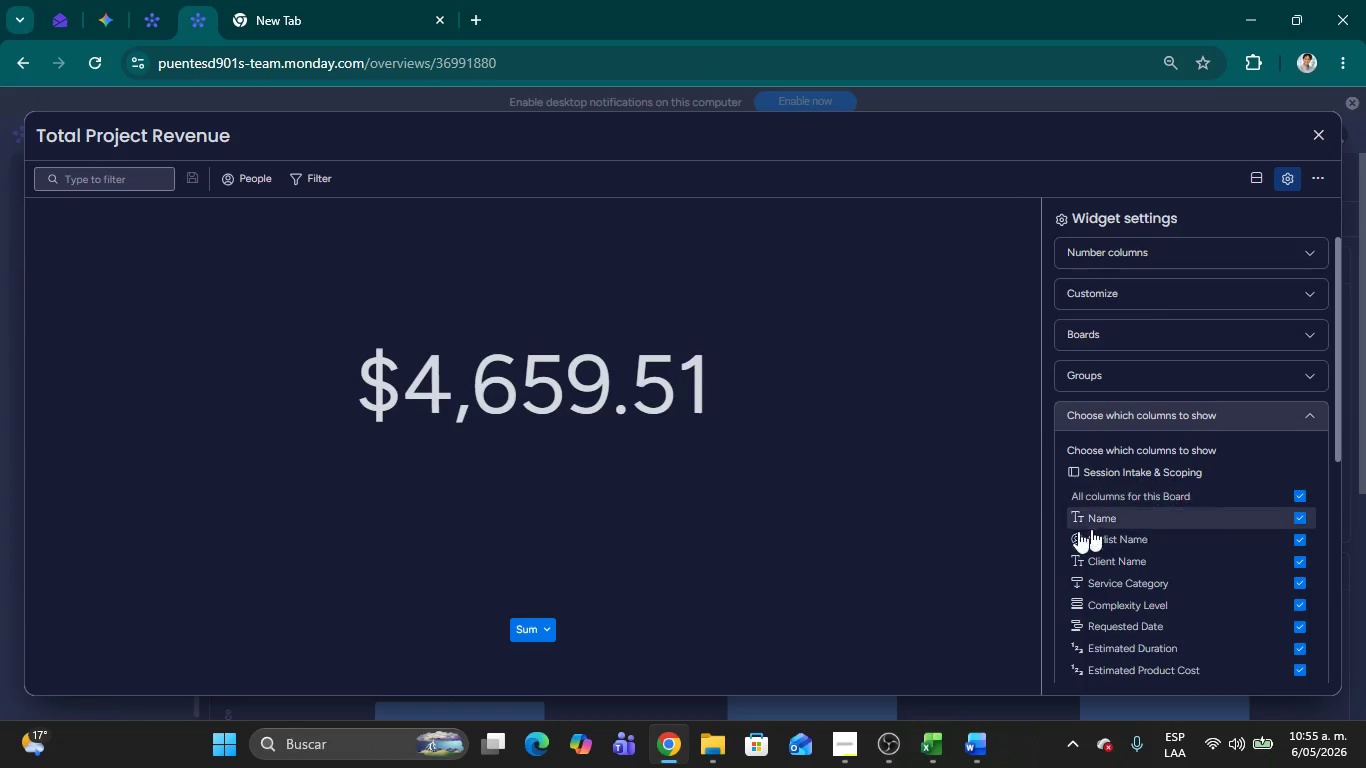 
scroll: coordinate [1233, 562], scroll_direction: down, amount: 6.0
 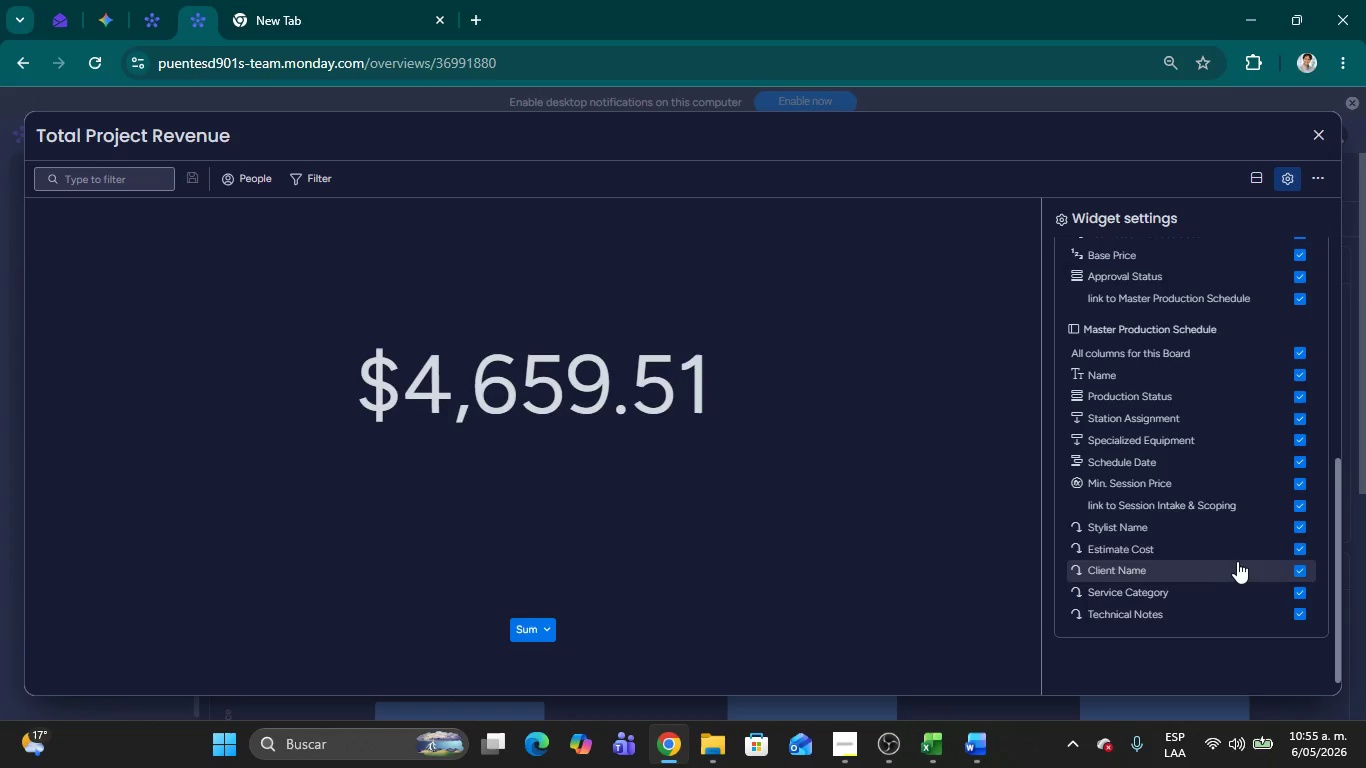 
scroll: coordinate [1236, 535], scroll_direction: up, amount: 1.0
 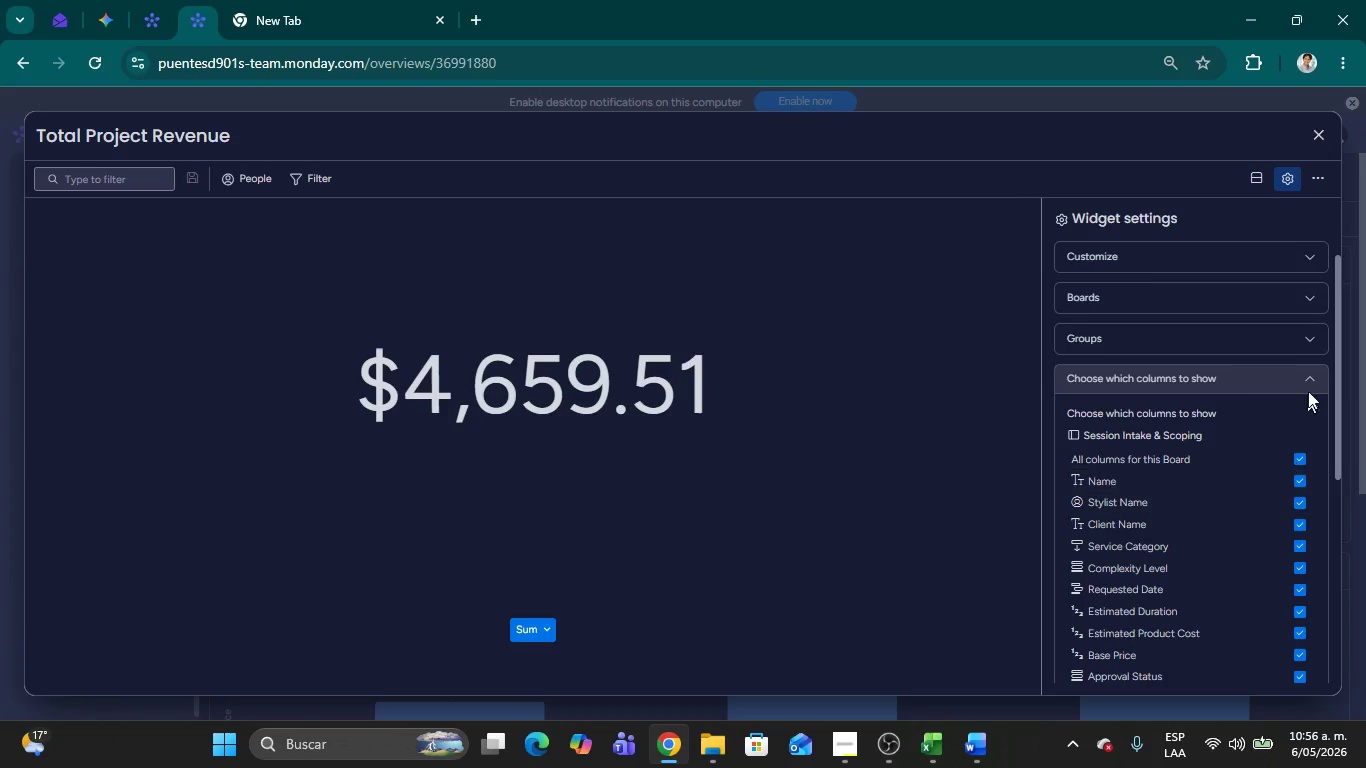 
left_click([1313, 374])
 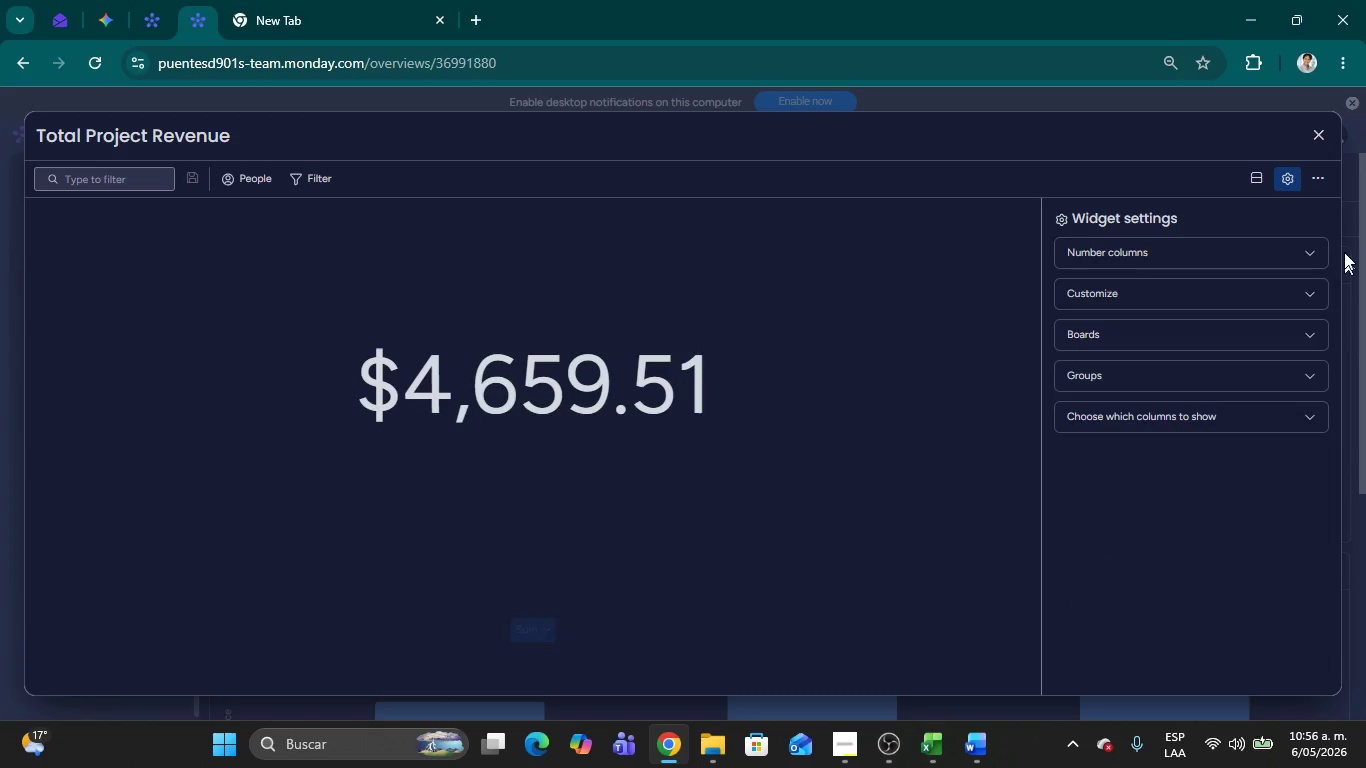 
left_click([1325, 131])
 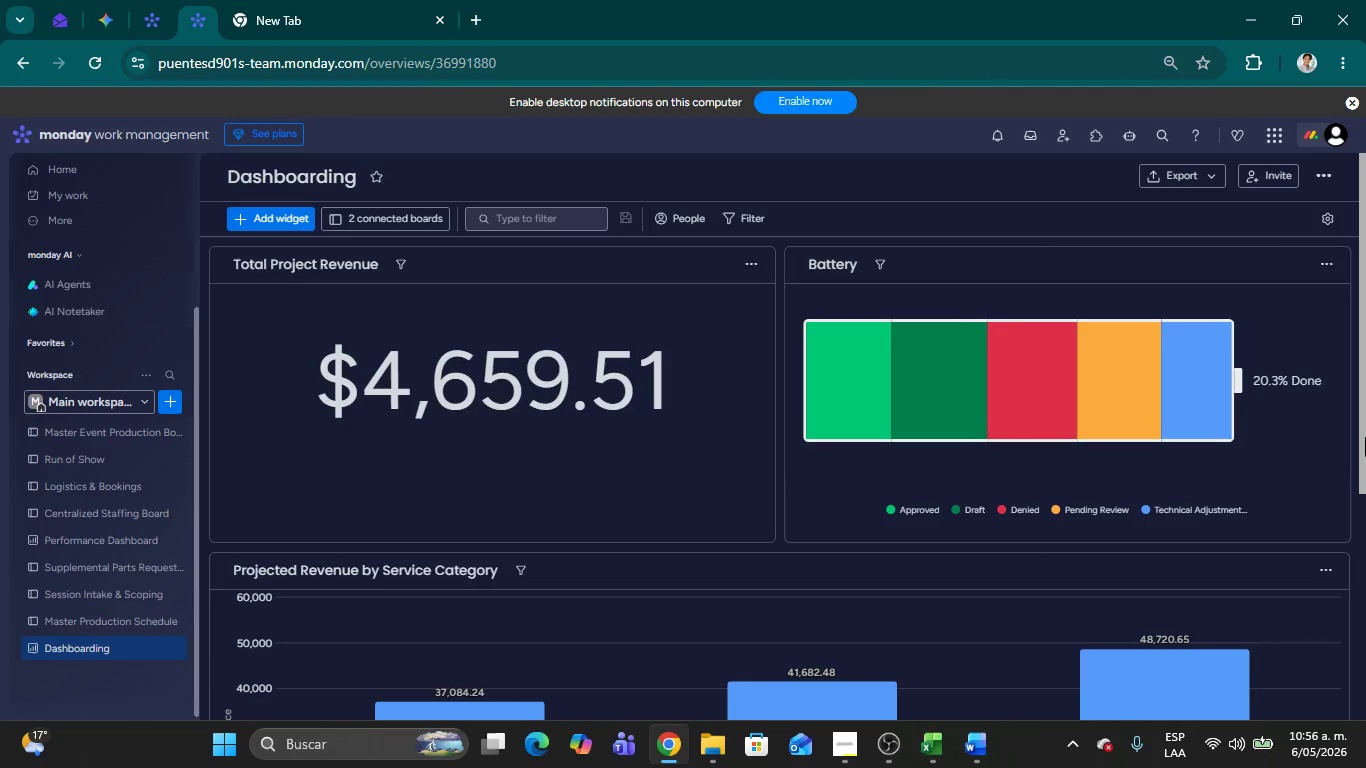 
left_click_drag(start_coordinate=[1365, 336], to_coordinate=[1365, 472])
 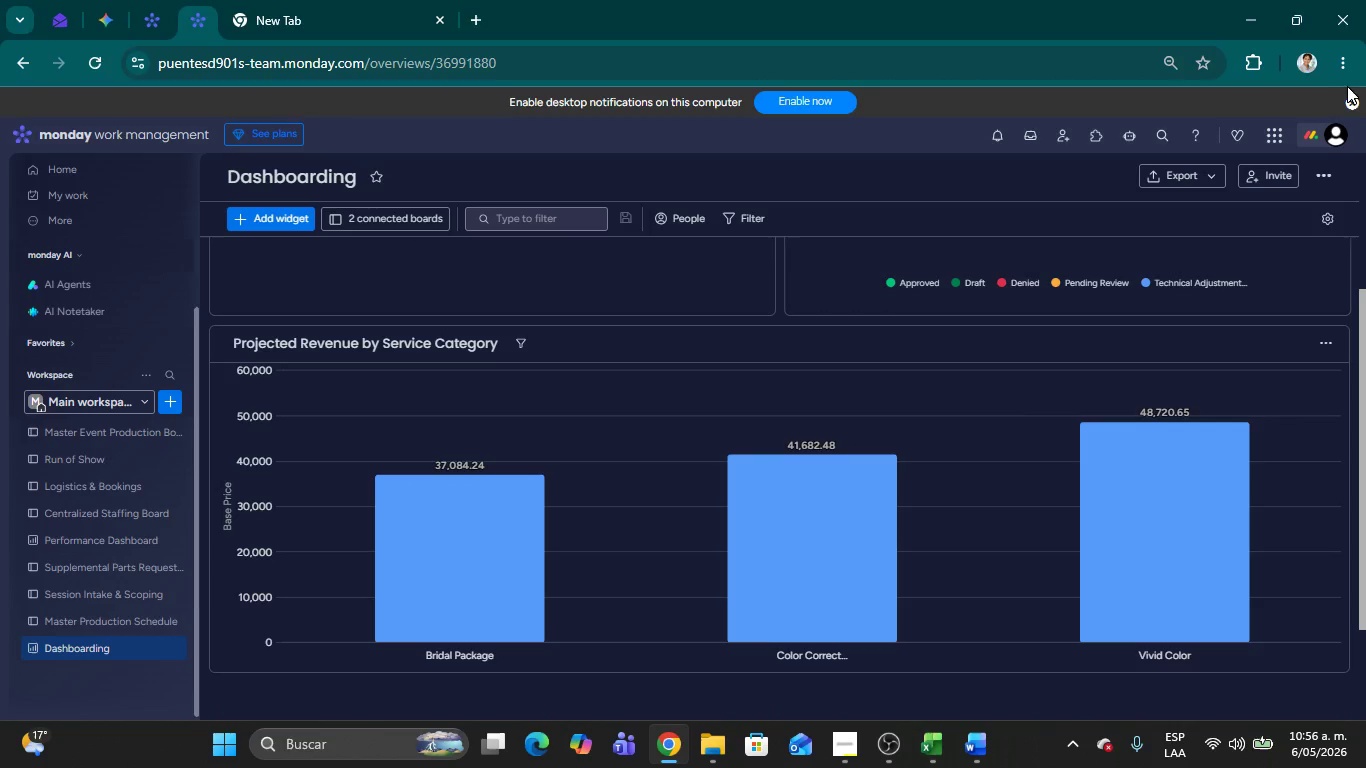 
left_click([1345, 73])
 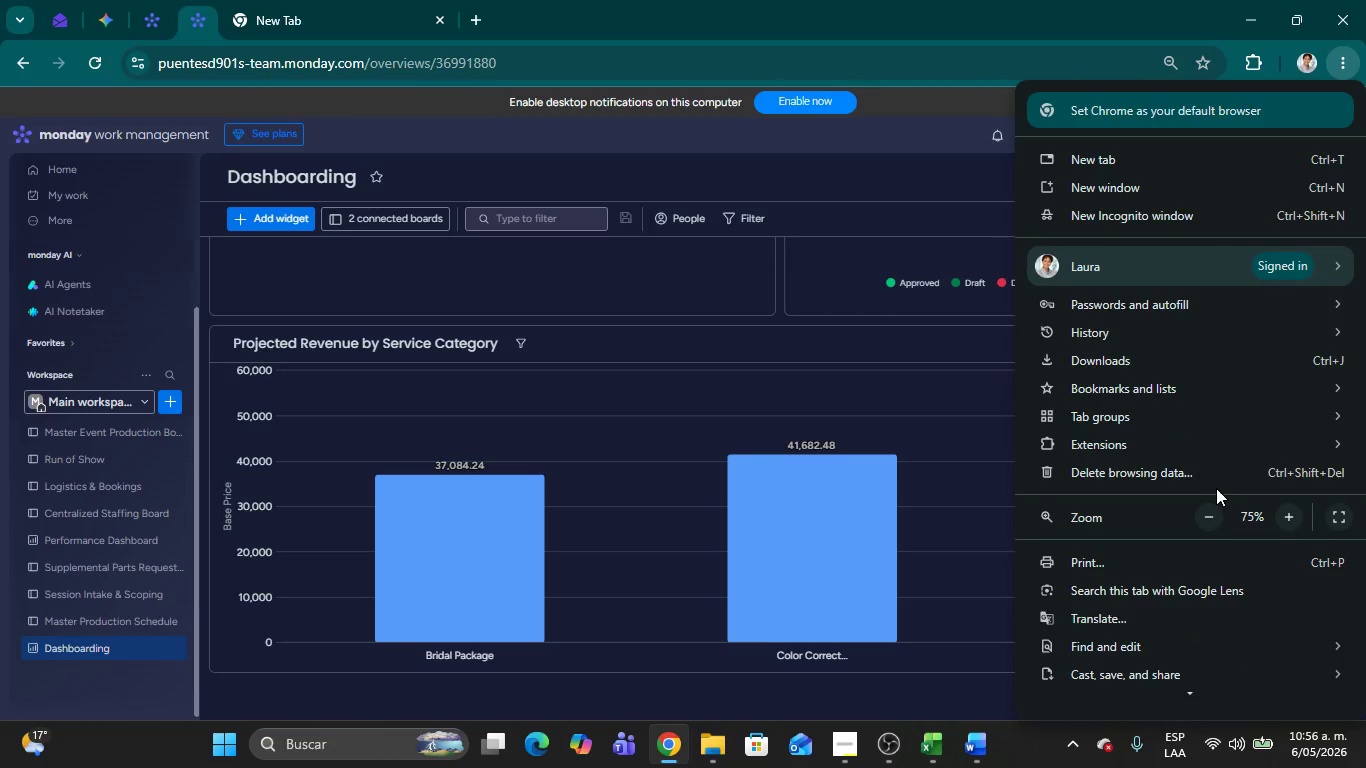 
left_click([1216, 524])
 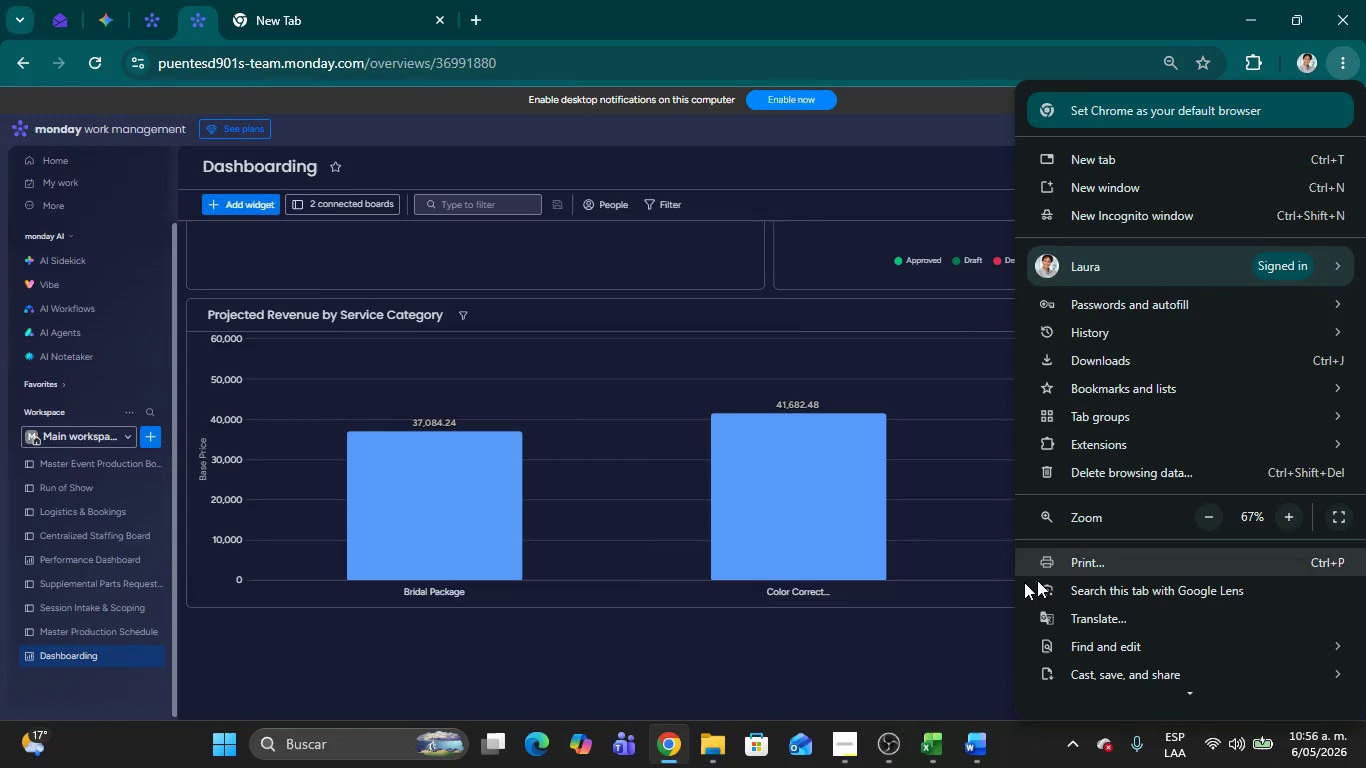 
left_click([890, 651])
 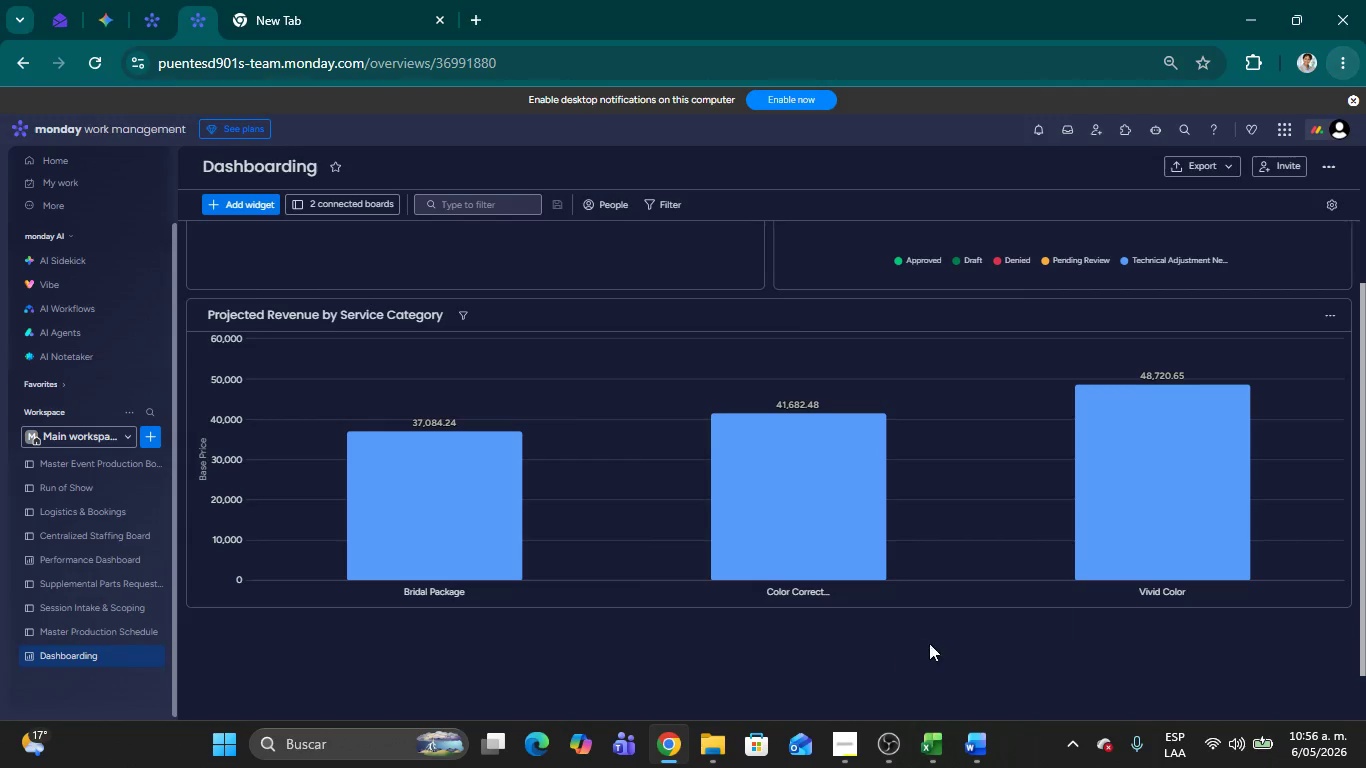 
scroll: coordinate [920, 647], scroll_direction: up, amount: 2.0
 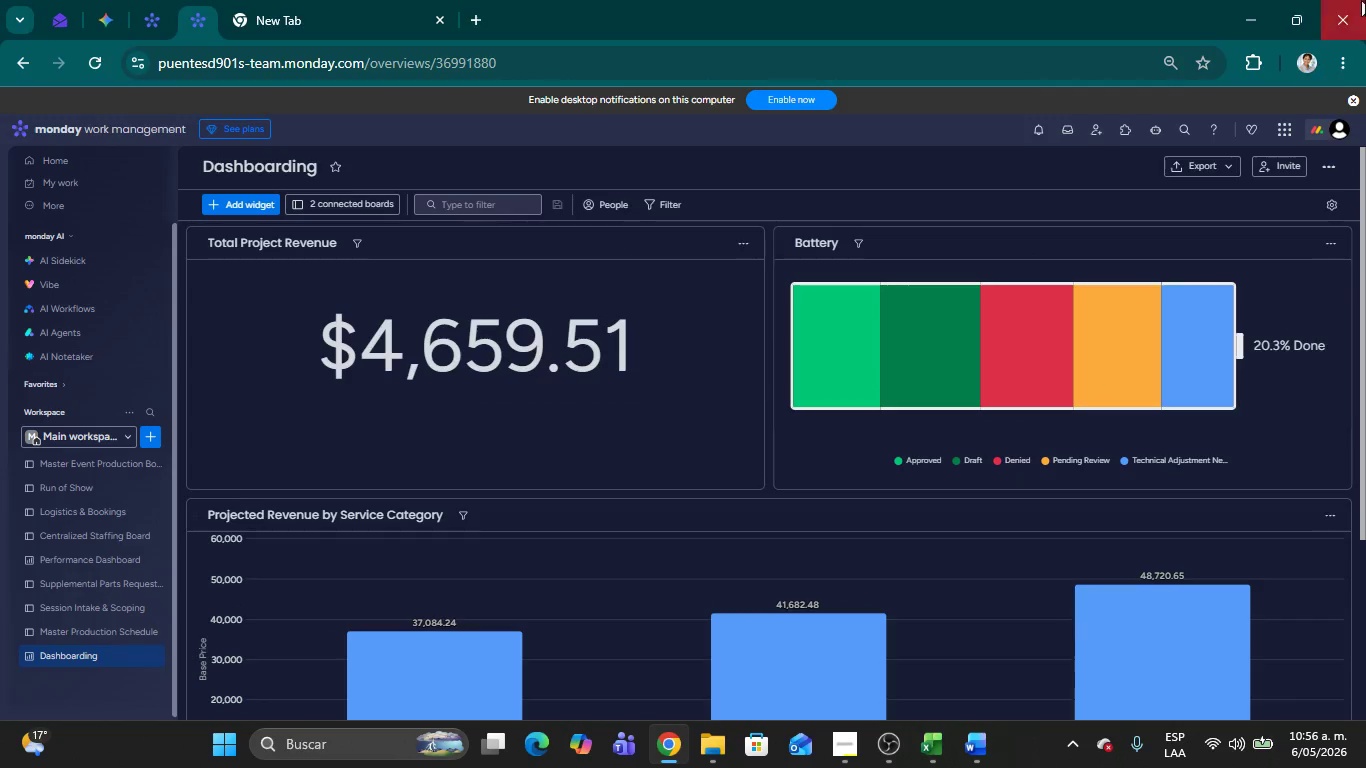 
left_click([1339, 75])
 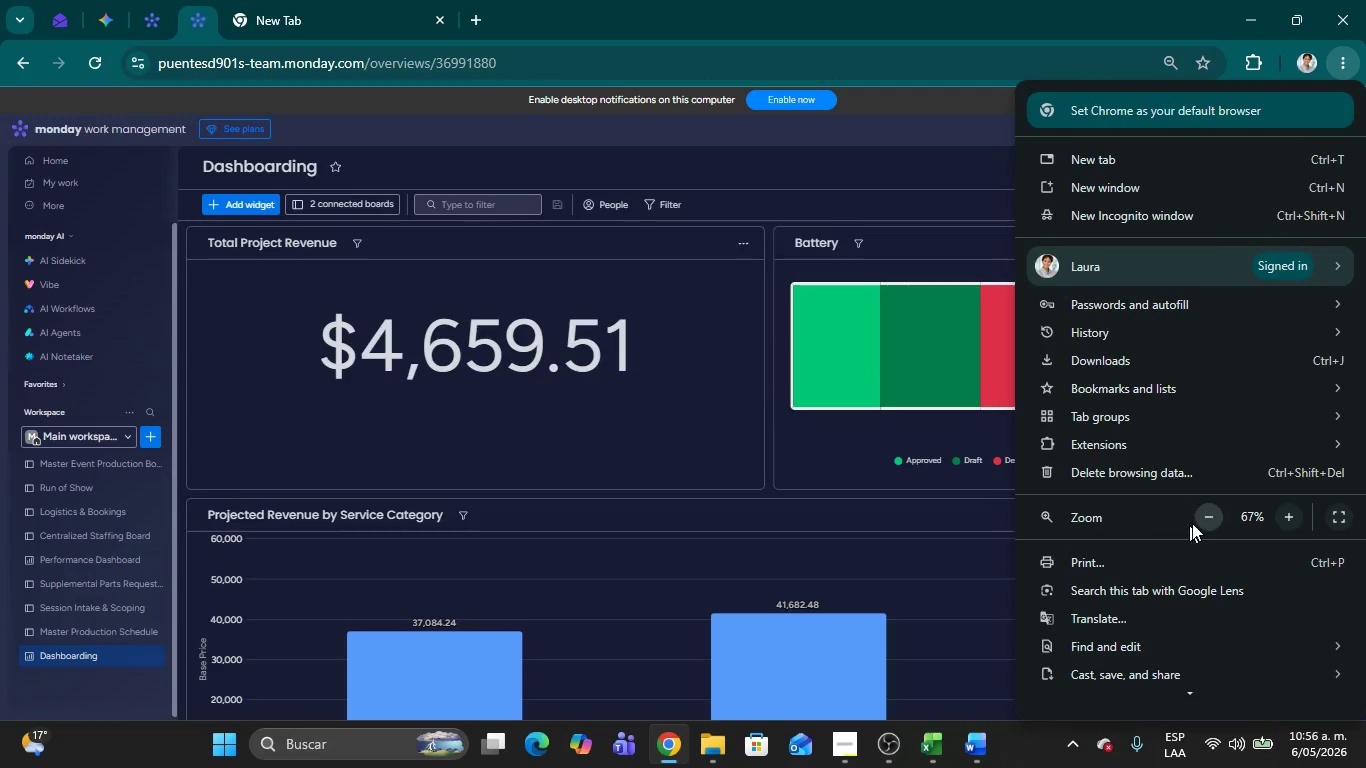 
left_click([1206, 519])
 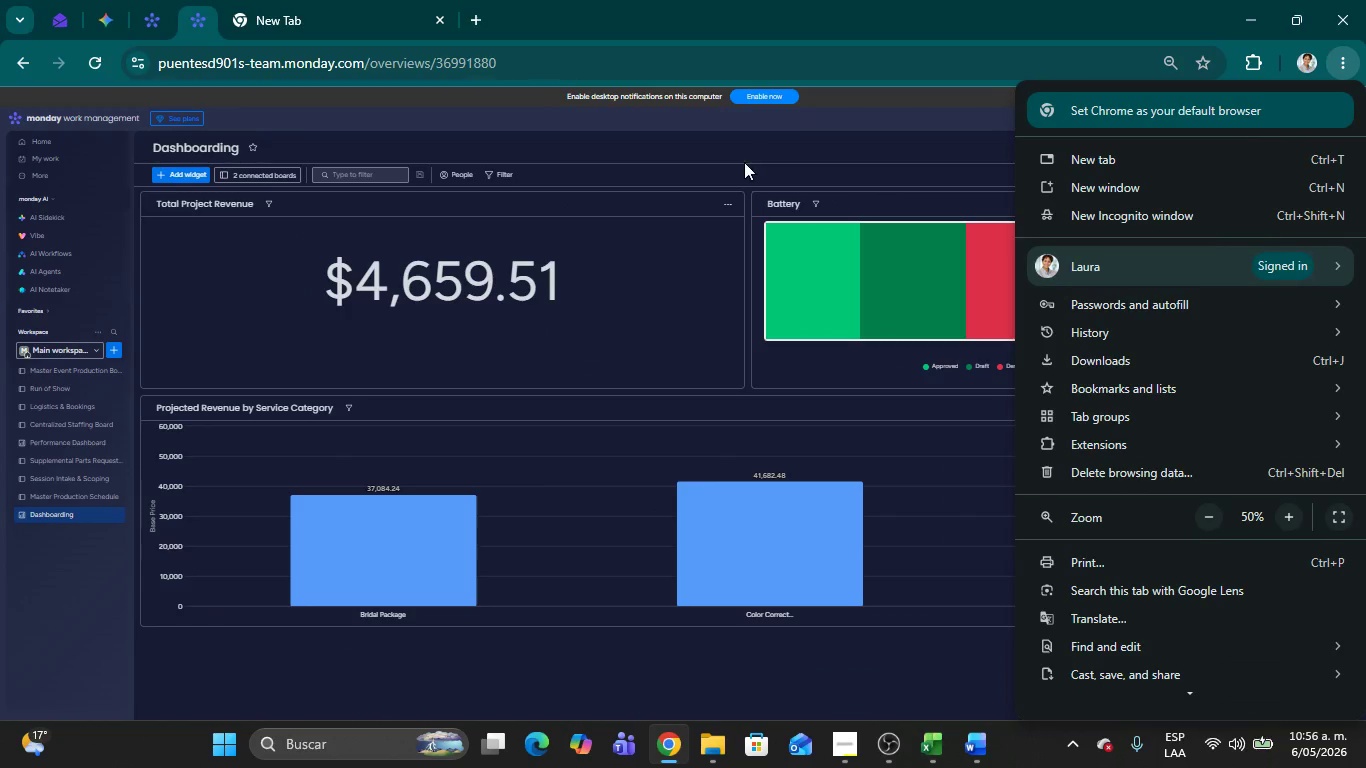 
left_click([750, 140])
 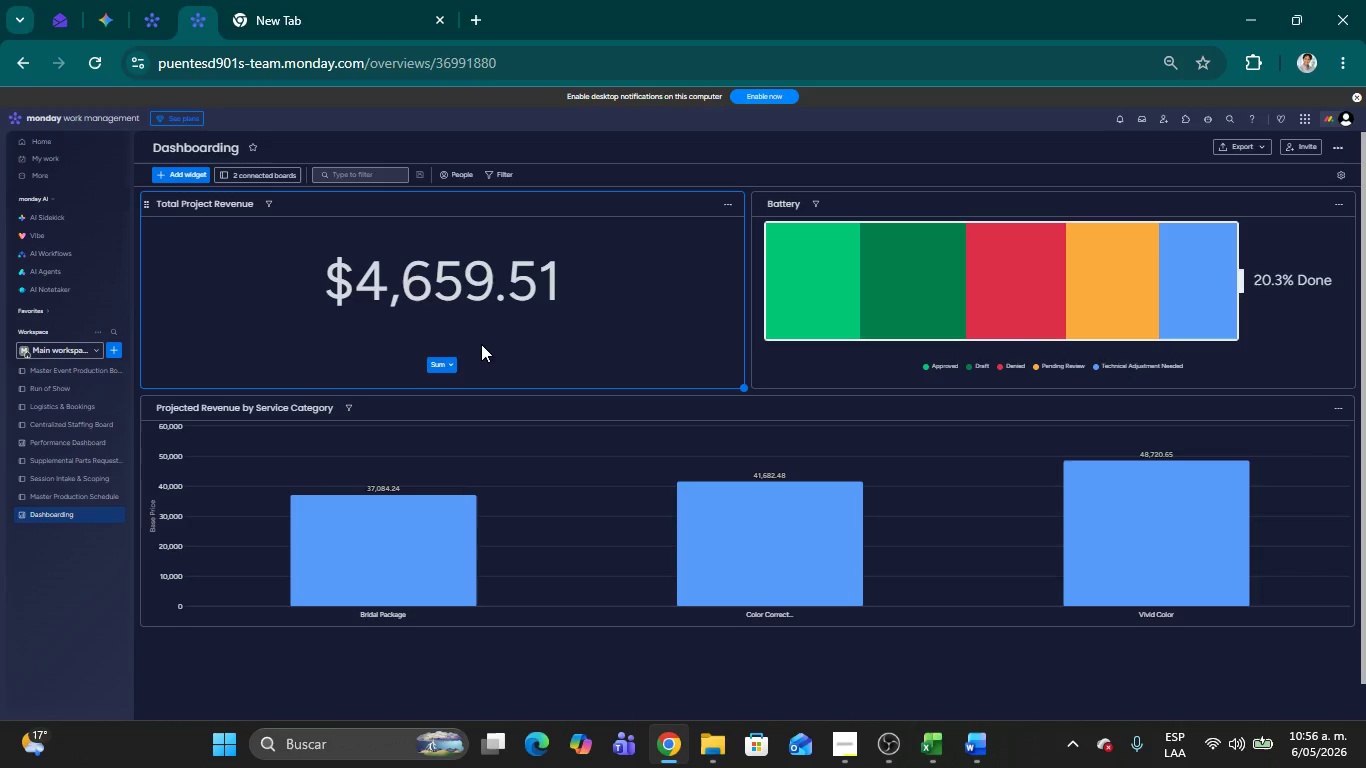 
wait(24.44)
 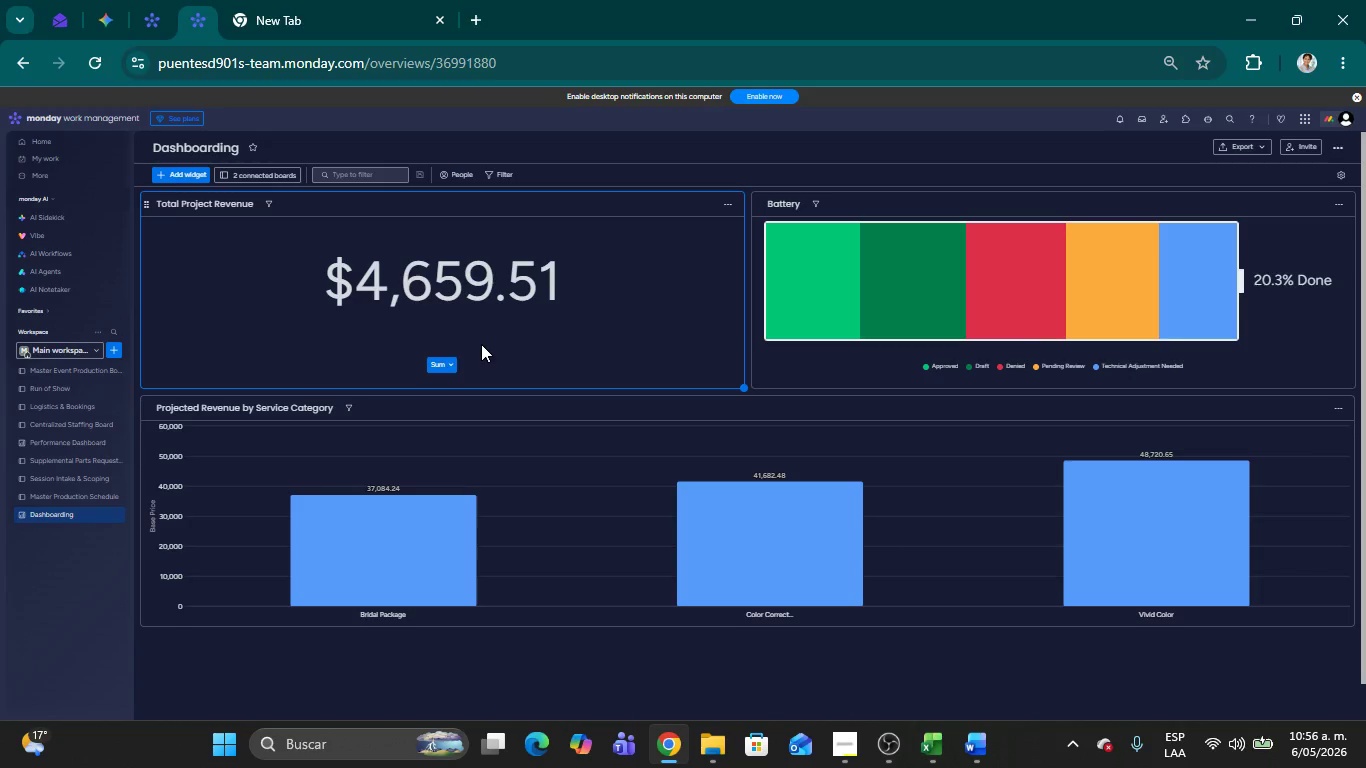 
key(Meta+Shift+MetaLeft)
 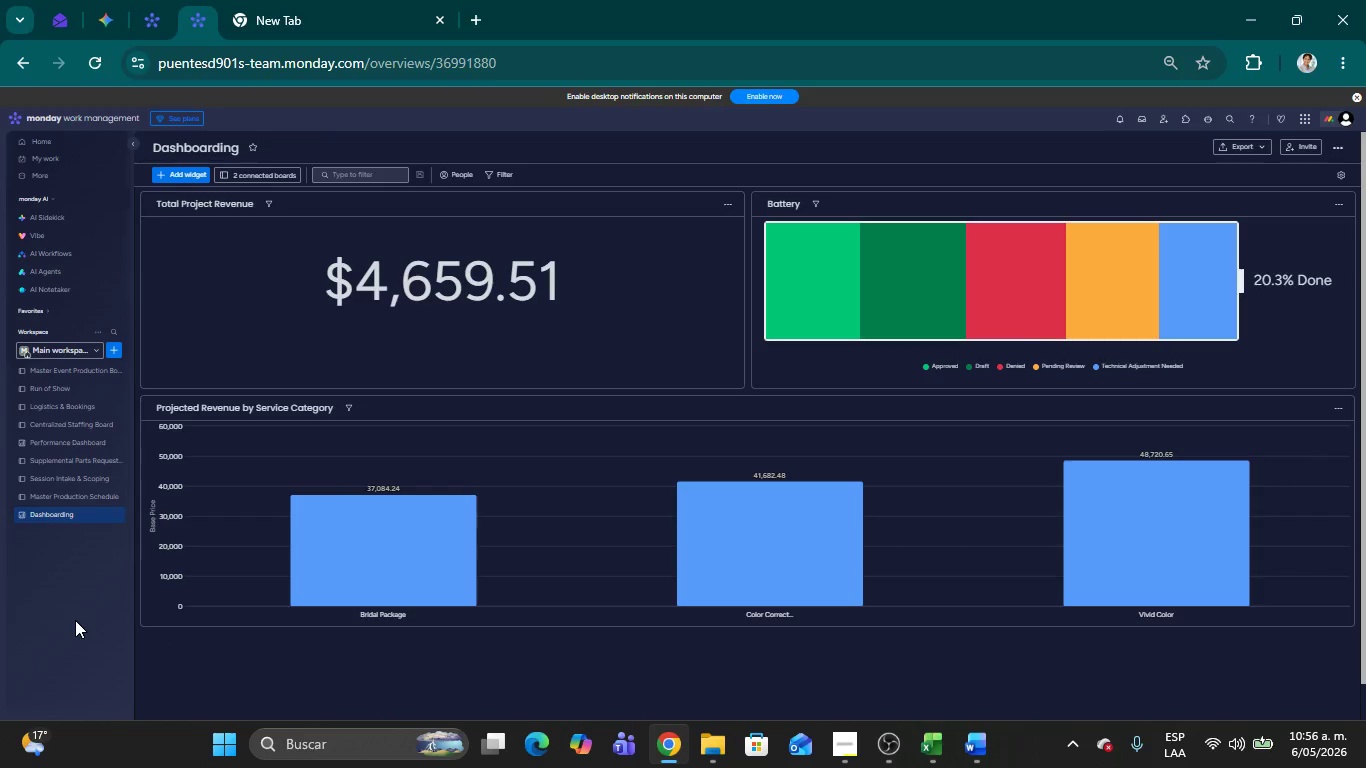 
key(Meta+Shift+S)
 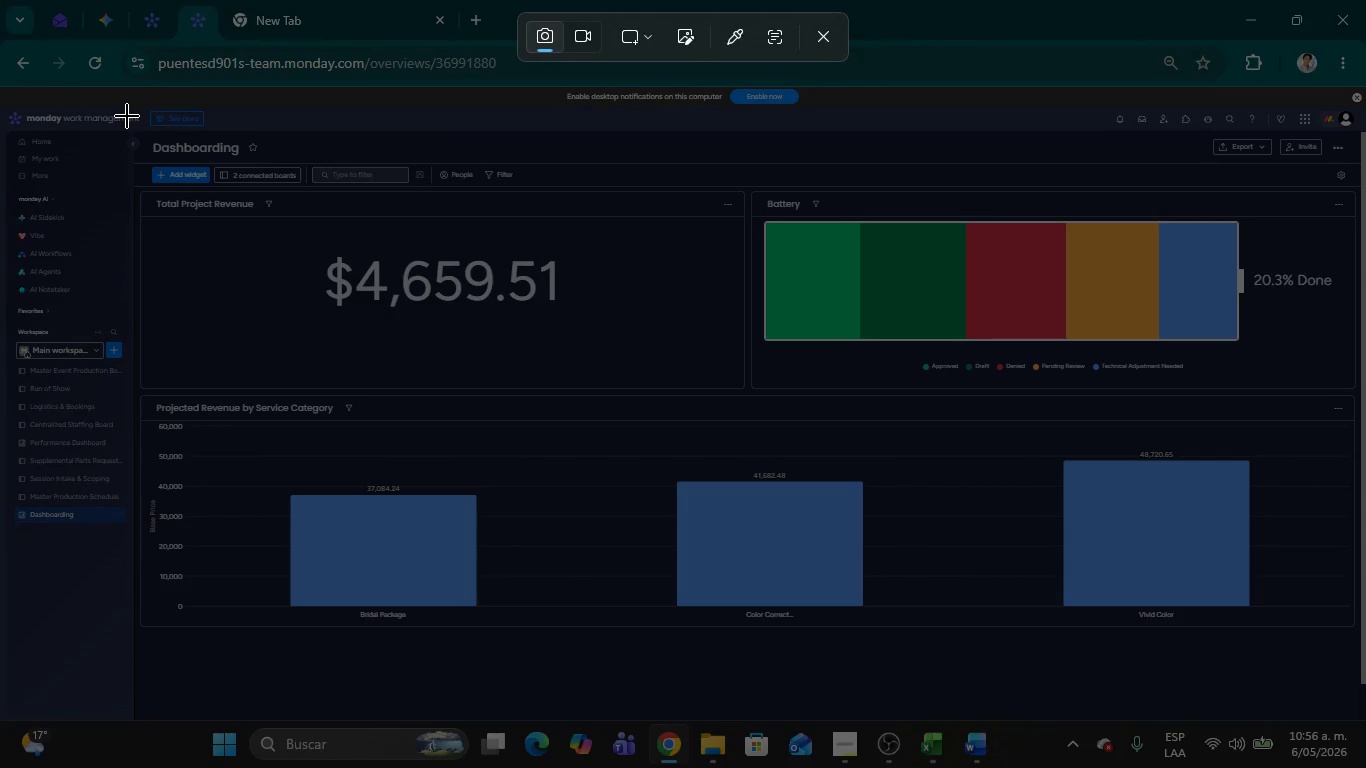 
left_click_drag(start_coordinate=[137, 129], to_coordinate=[1365, 677])
 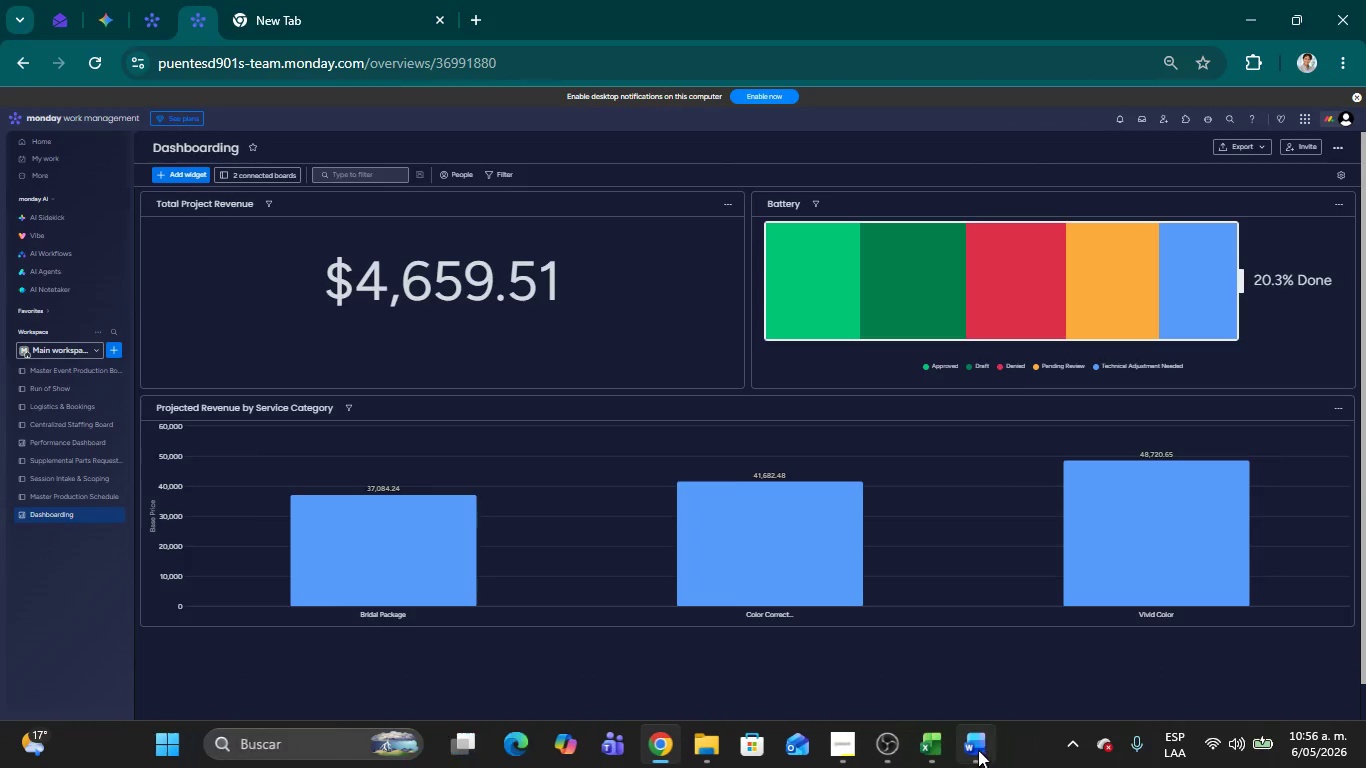 
left_click([978, 750])
 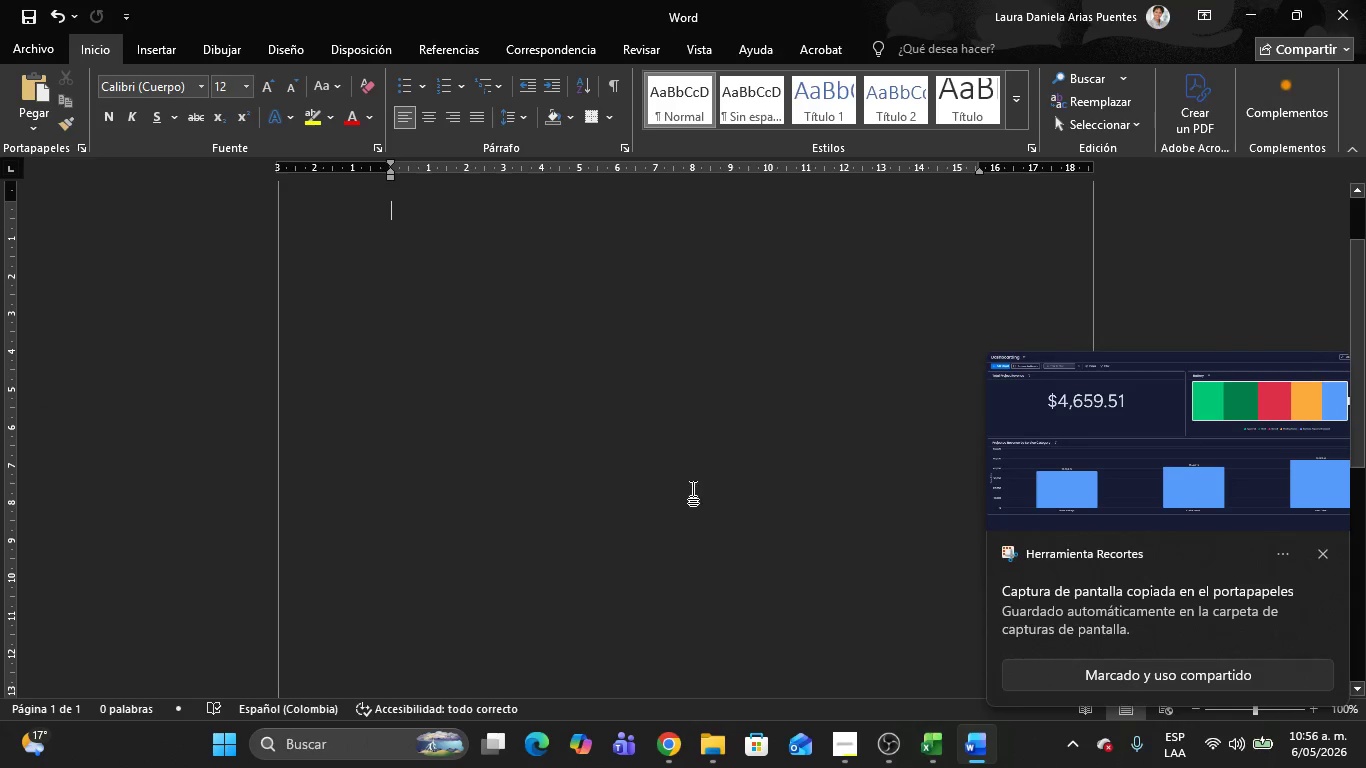 
key(Control+V)
 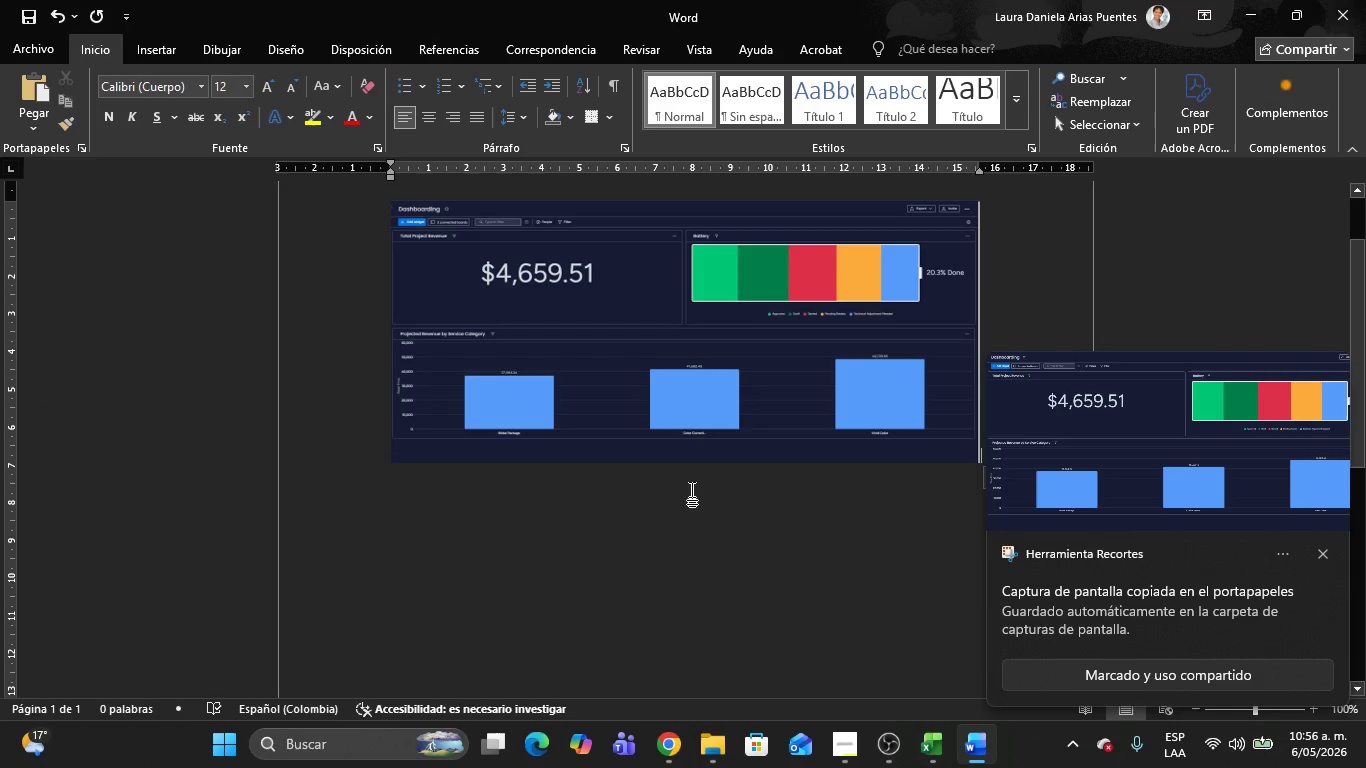 
wait(8.88)
 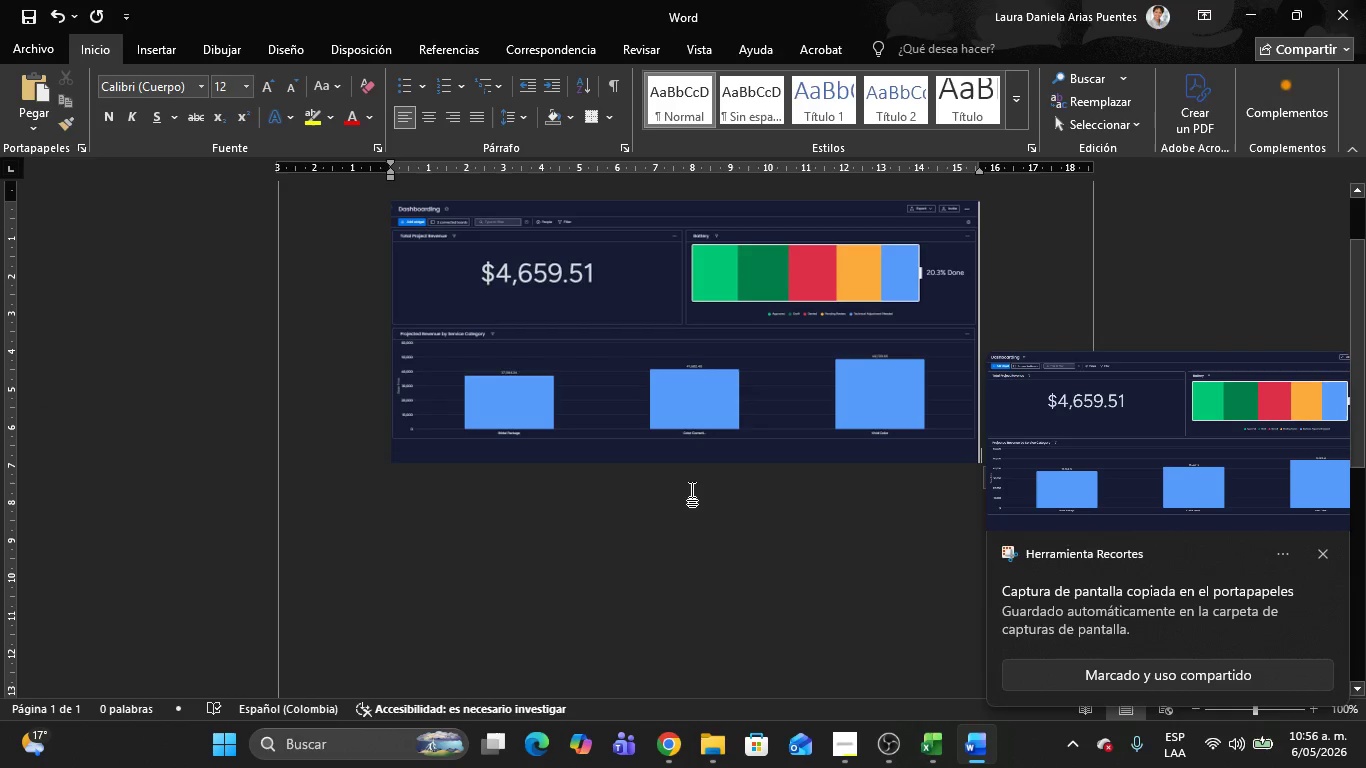 
left_click([18, 51])
 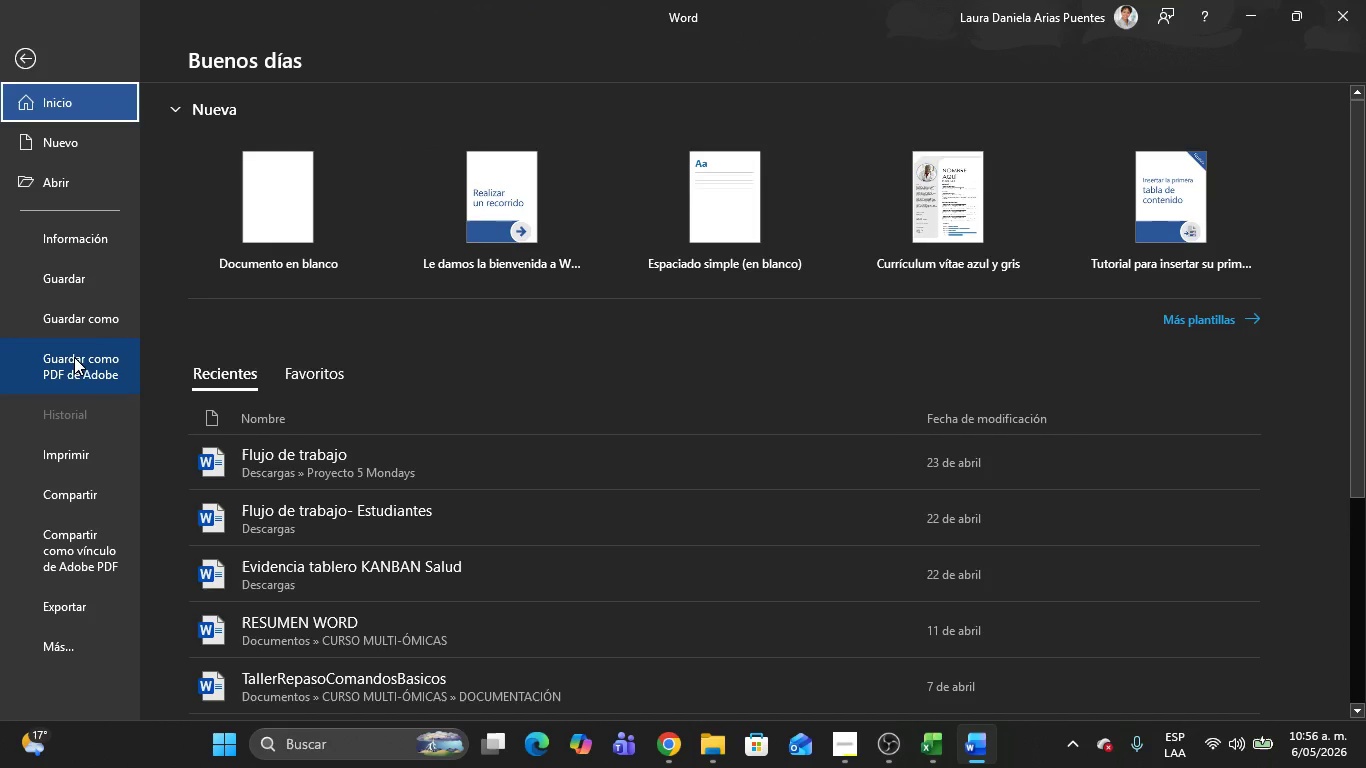 
left_click([84, 308])
 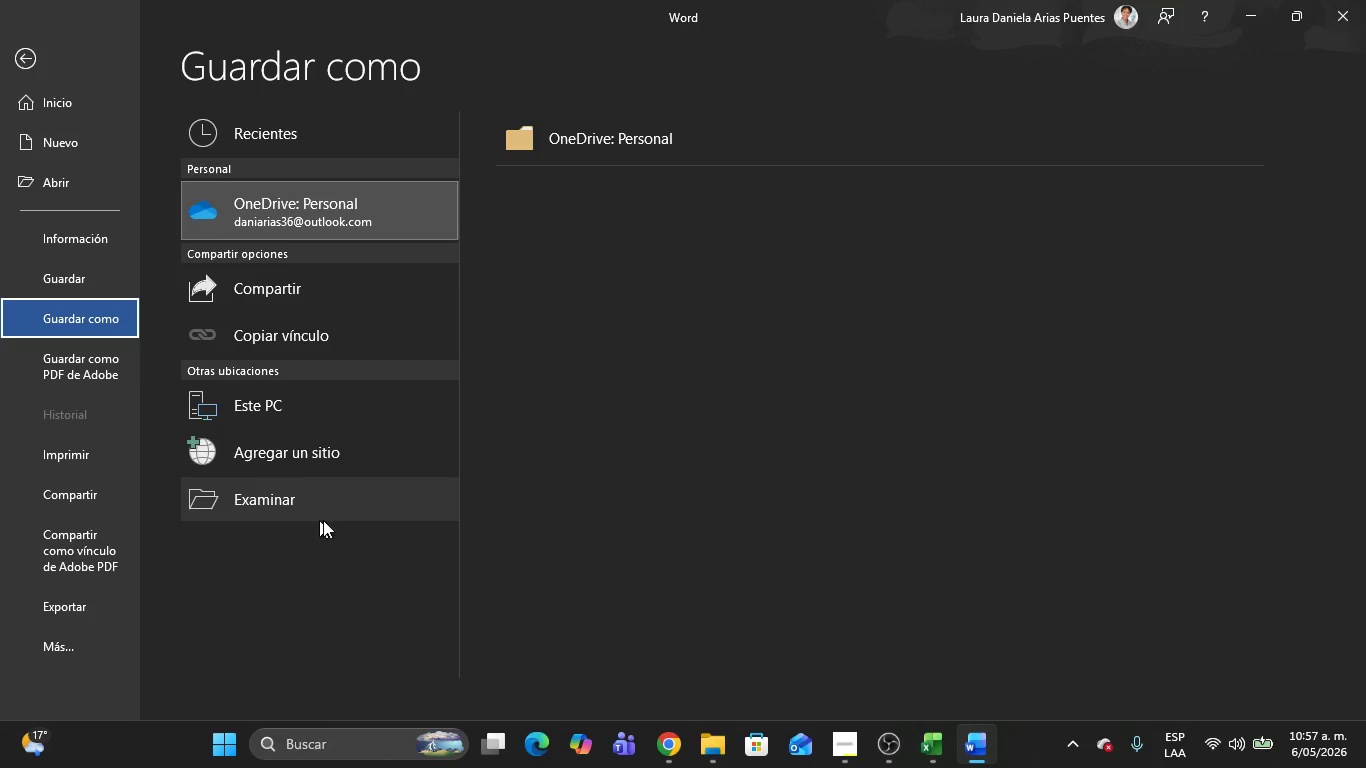 
left_click([323, 520])
 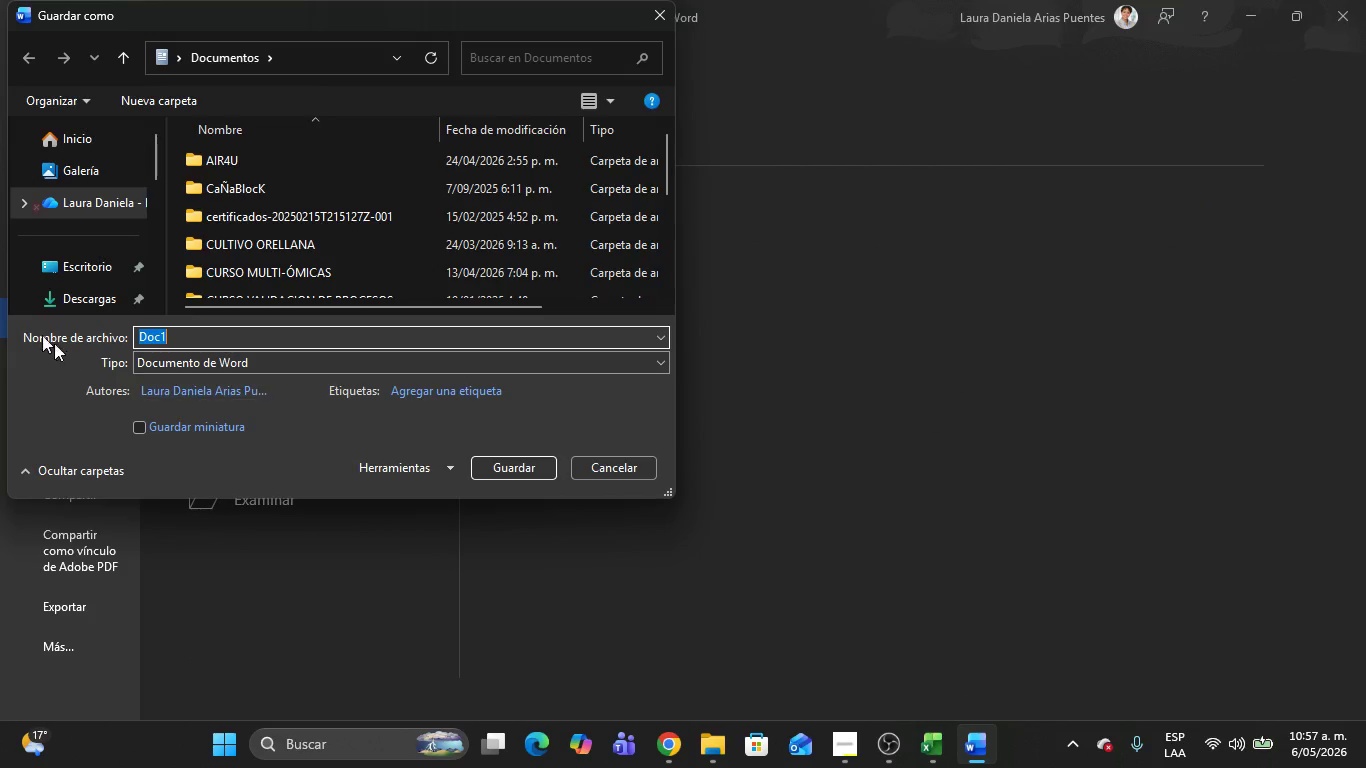 
left_click([66, 300])
 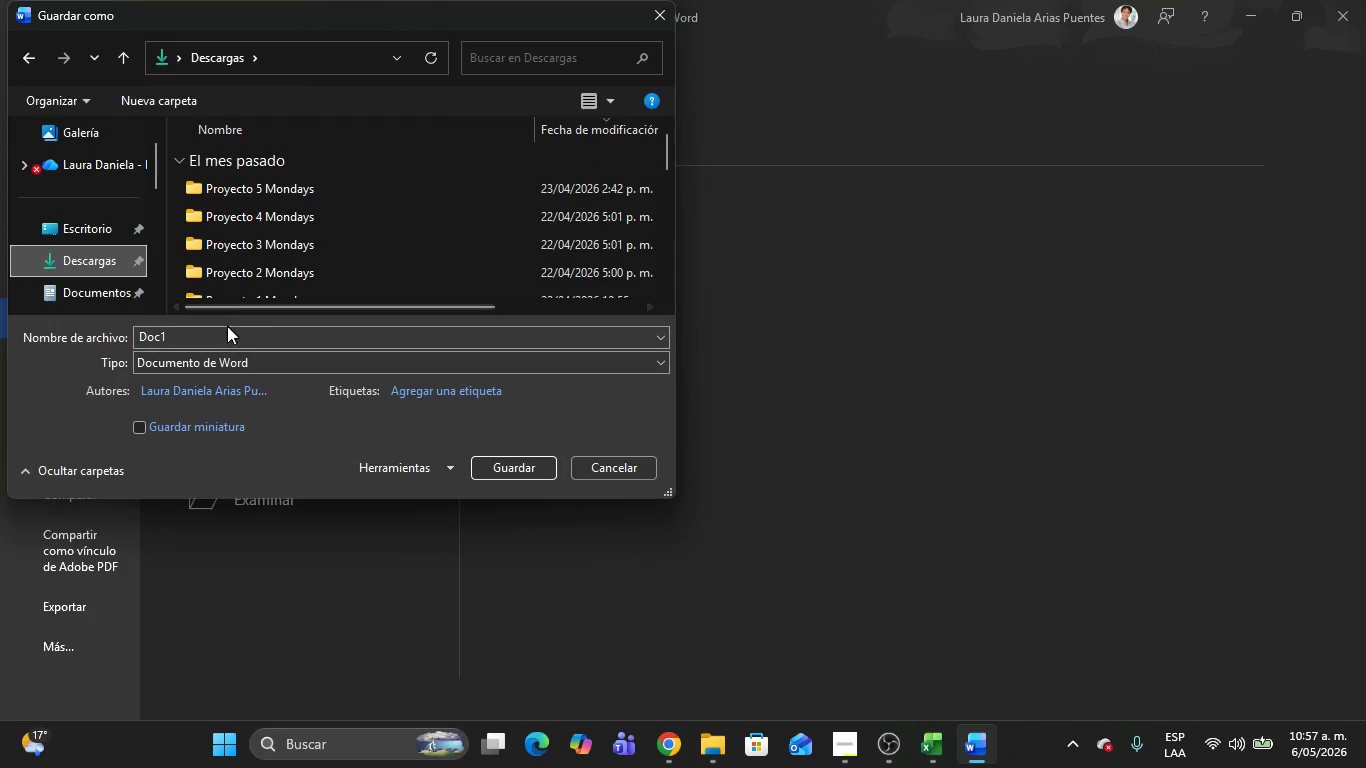 
left_click([199, 360])